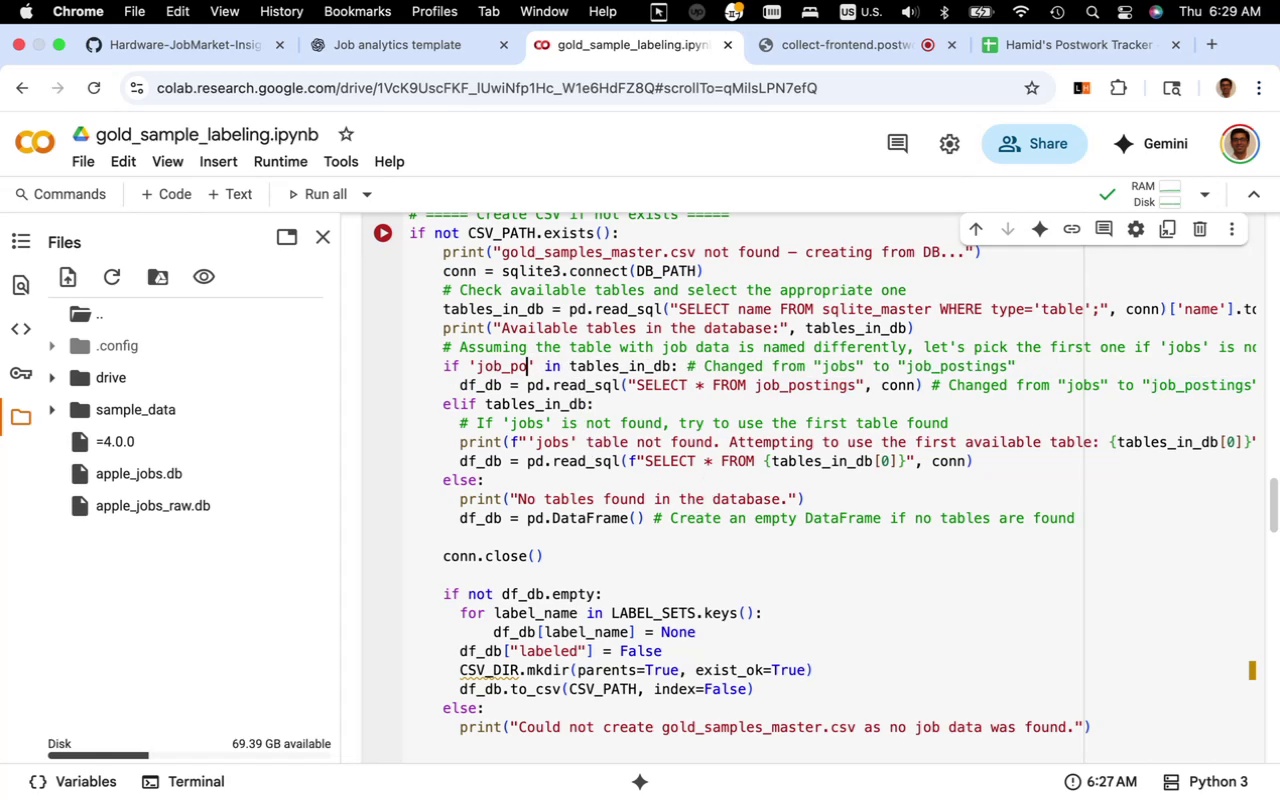 
key(Backspace)
 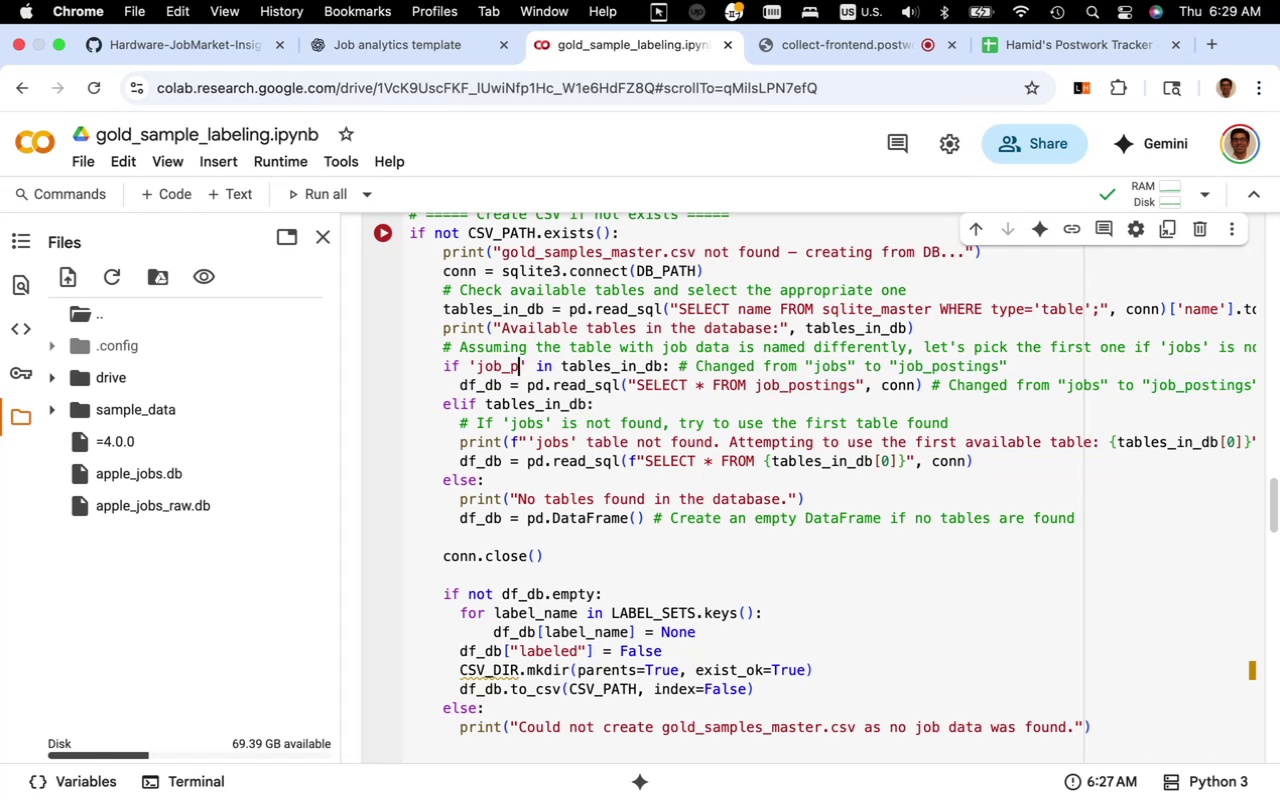 
key(Backspace)
 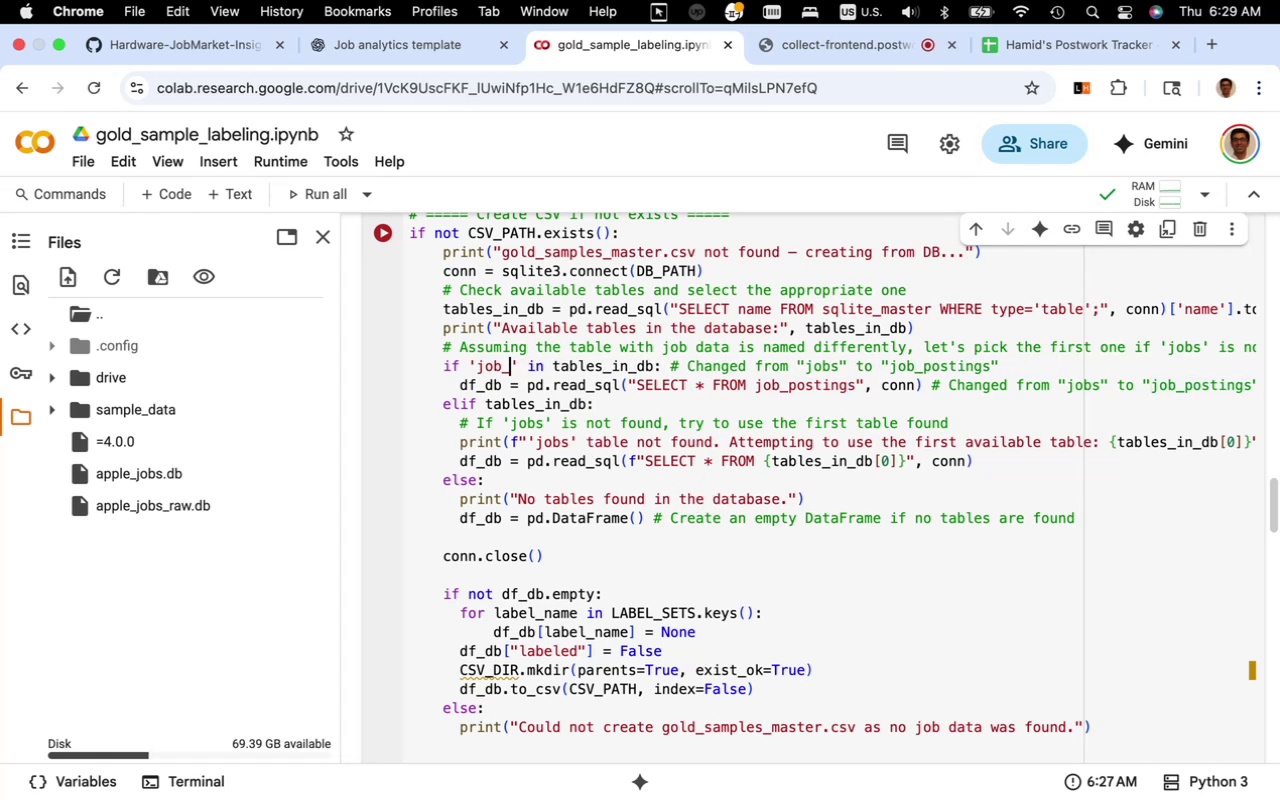 
key(Backspace)
 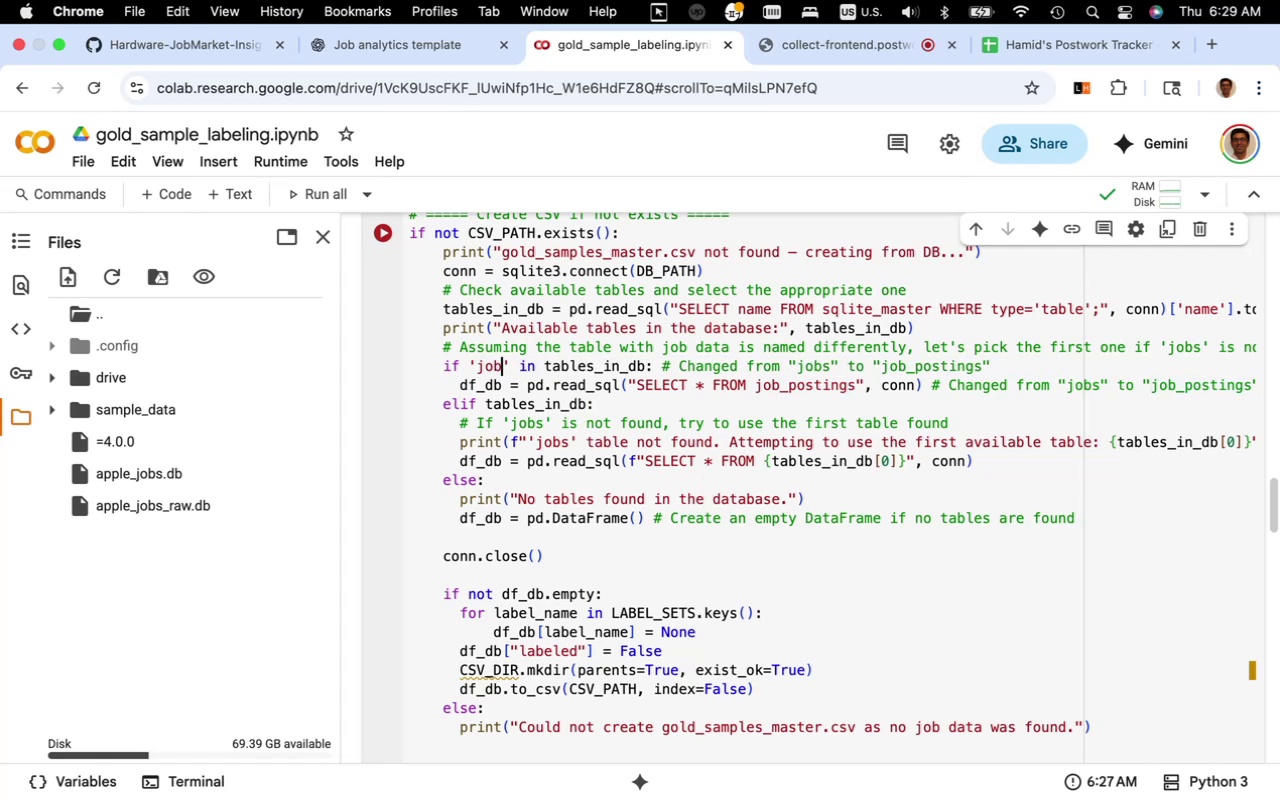 
key(Backspace)
 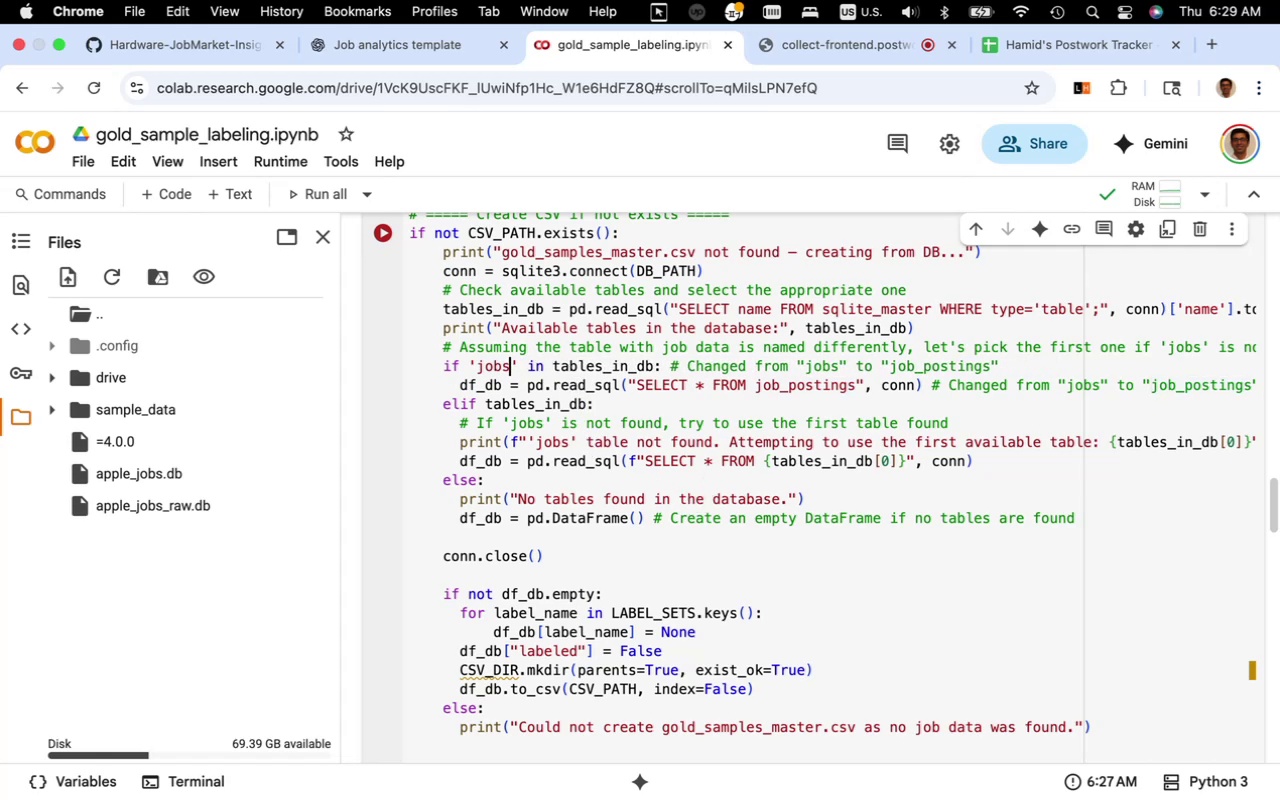 
key(S)
 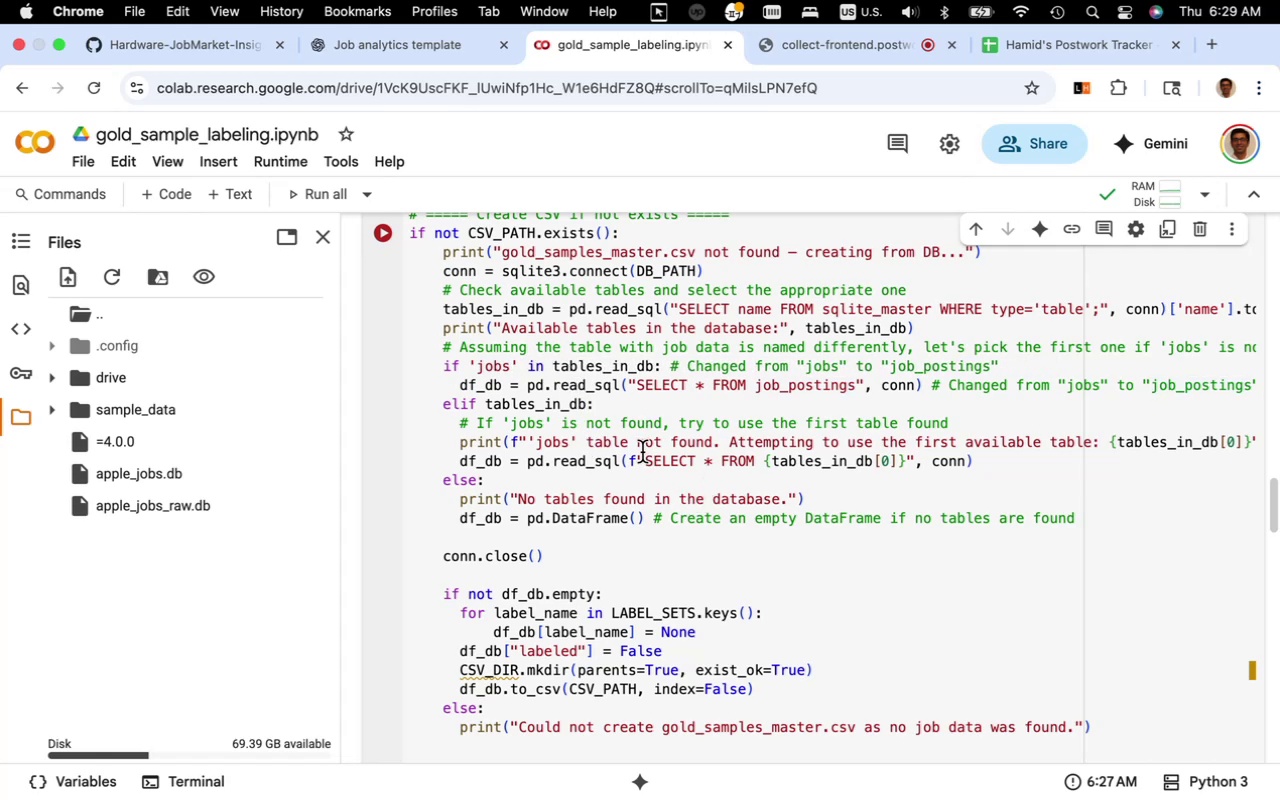 
wait(5.18)
 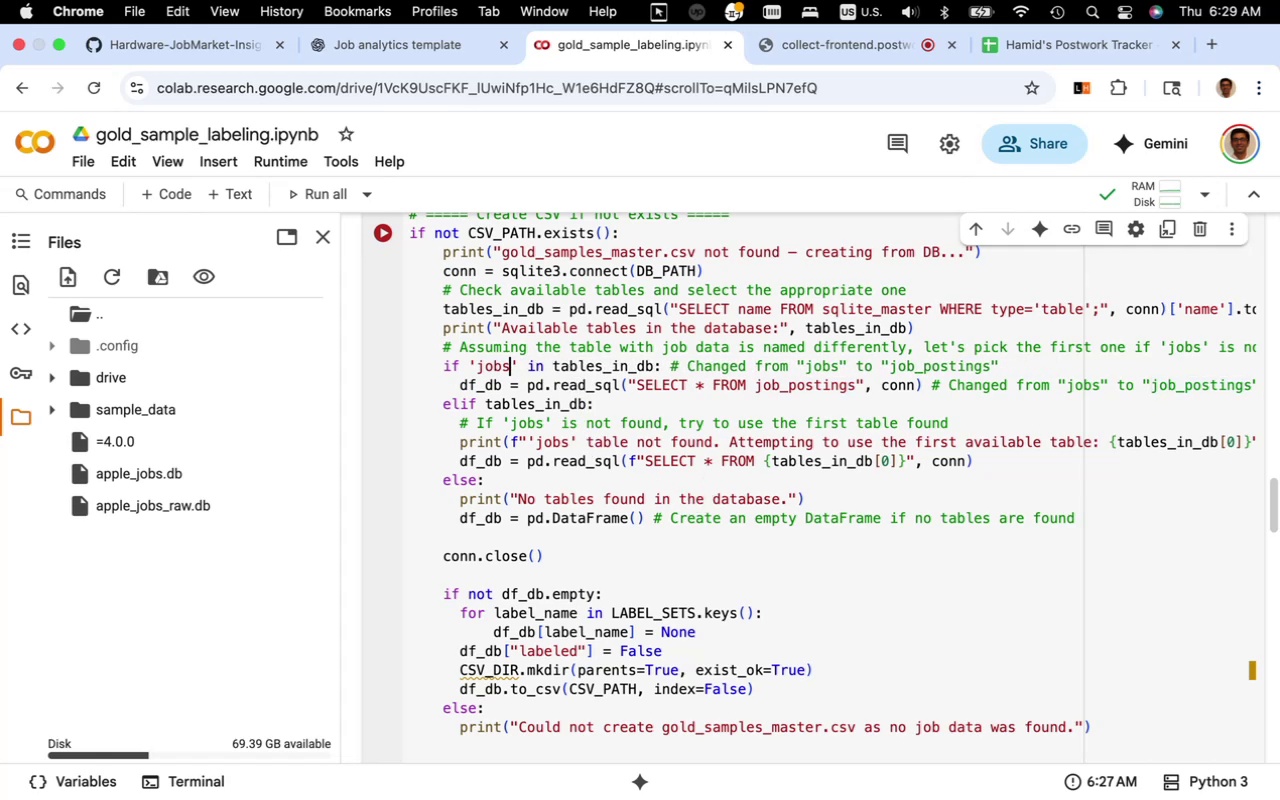 
left_click_drag(start_coordinate=[1003, 369], to_coordinate=[670, 369])
 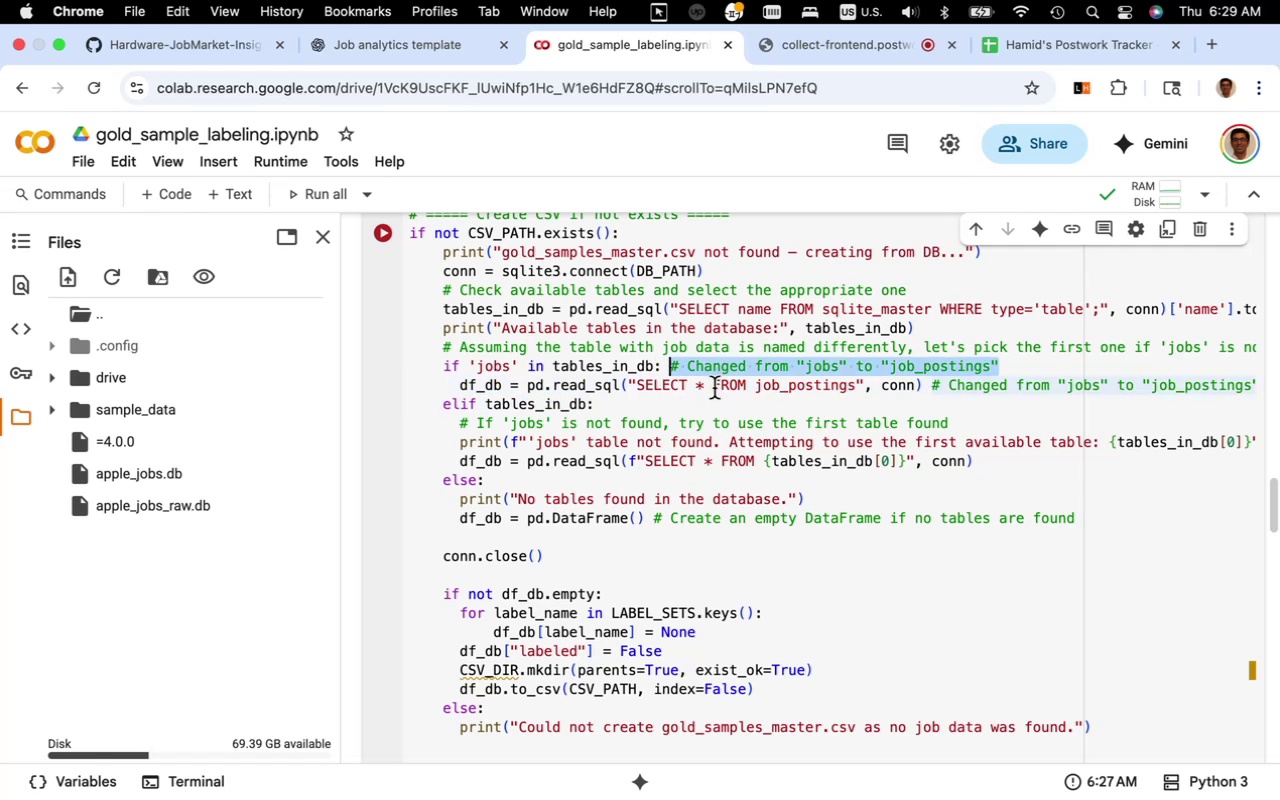 
key(Backspace)
 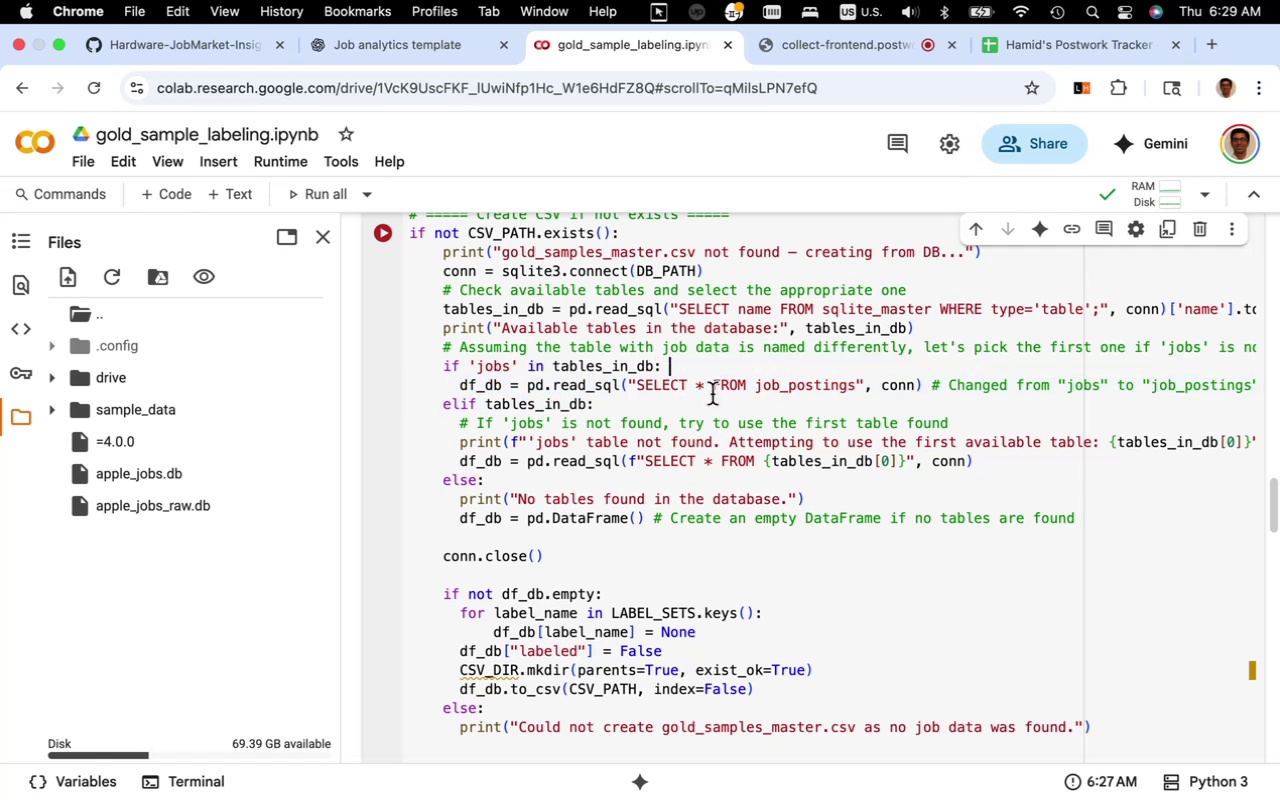 
key(Backspace)
 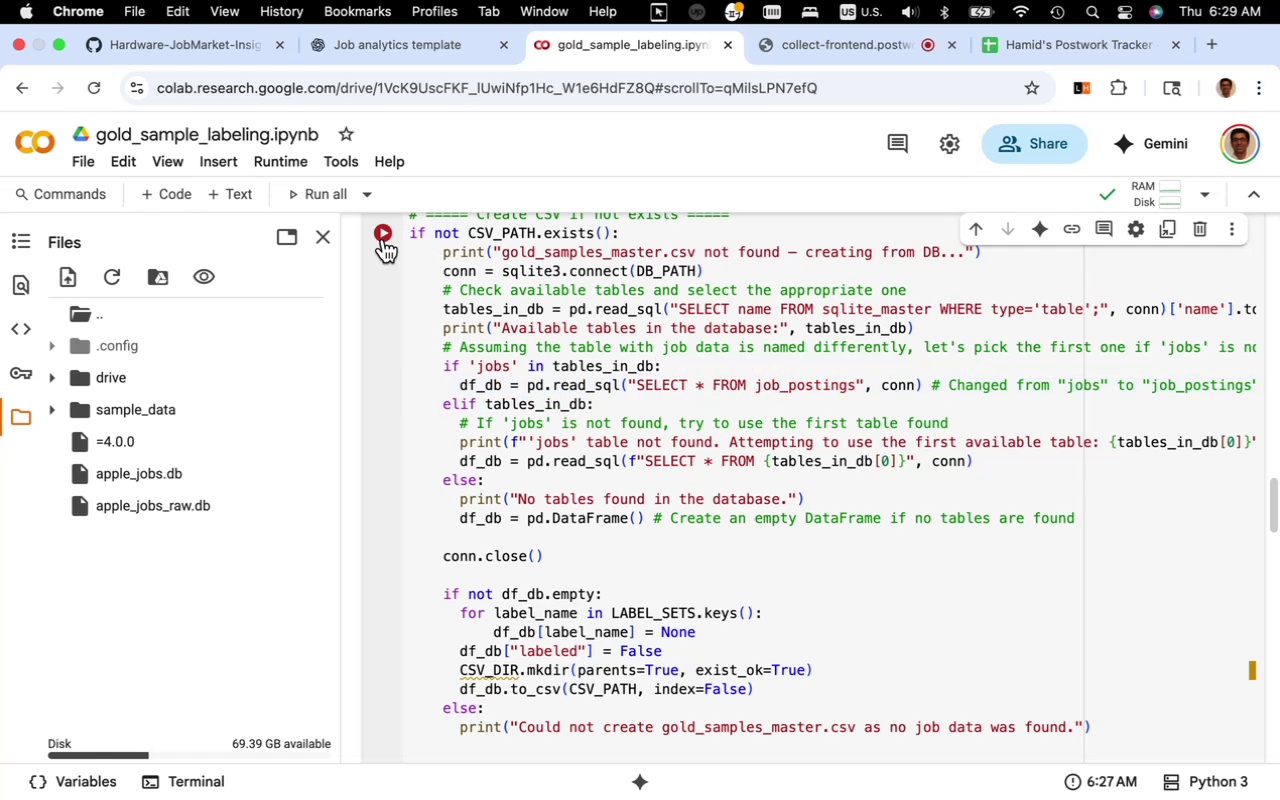 
left_click([383, 239])
 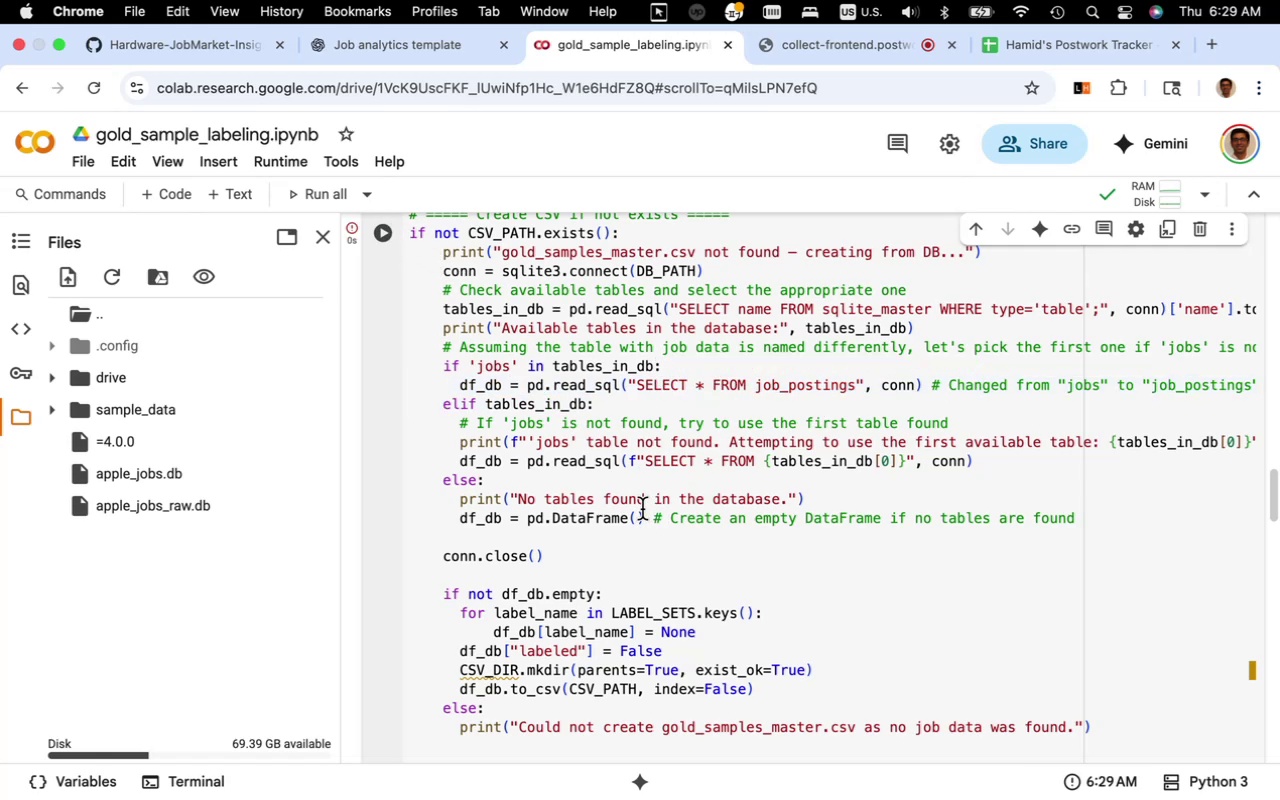 
scroll: coordinate [642, 514], scroll_direction: down, amount: 39.0
 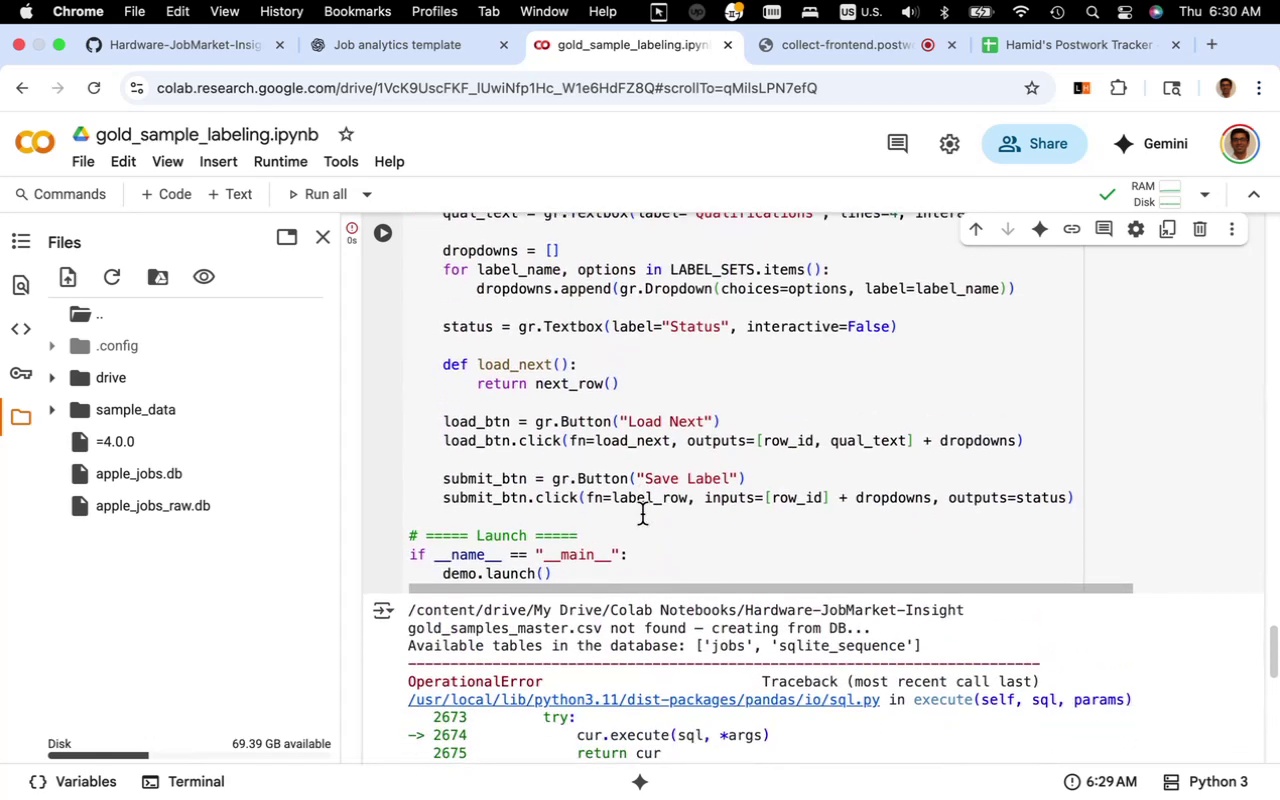 
scroll: coordinate [642, 514], scroll_direction: up, amount: 38.0
 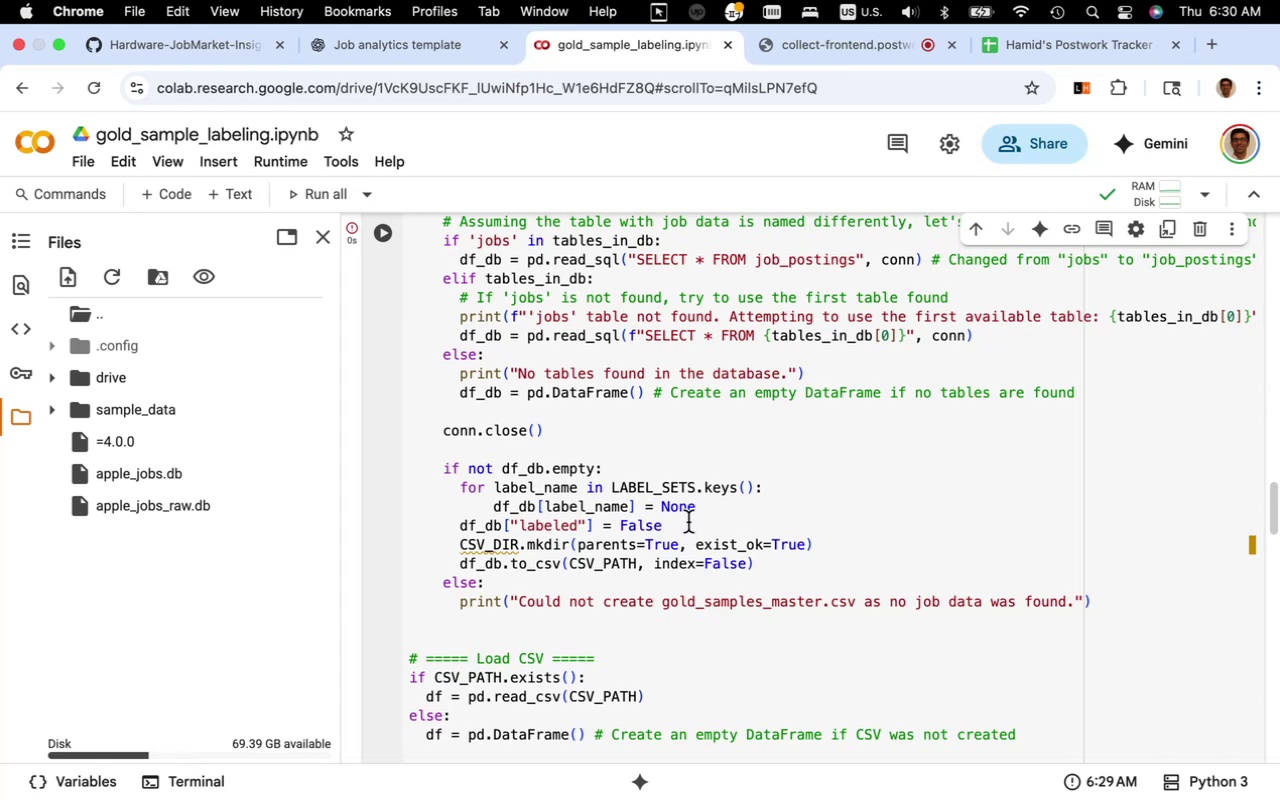 
scroll: coordinate [686, 517], scroll_direction: down, amount: 4.0
 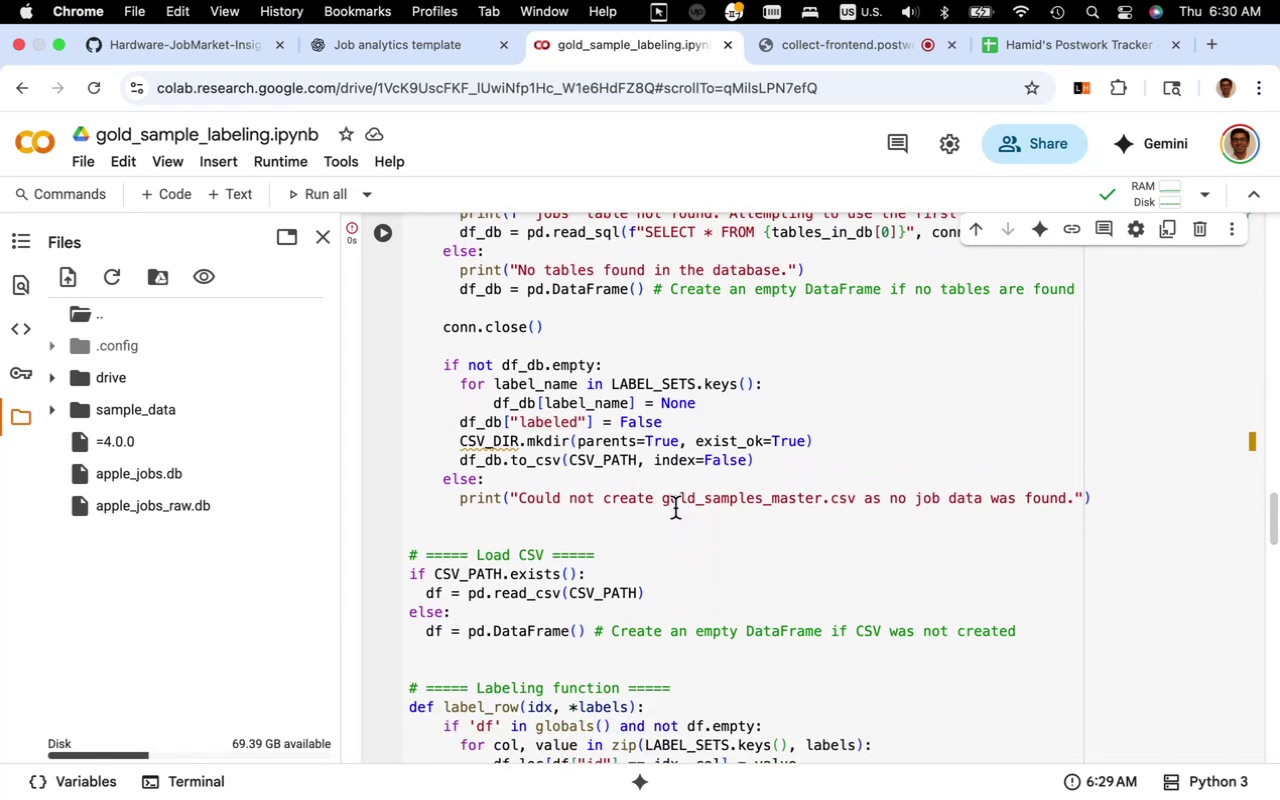 
wait(10.58)
 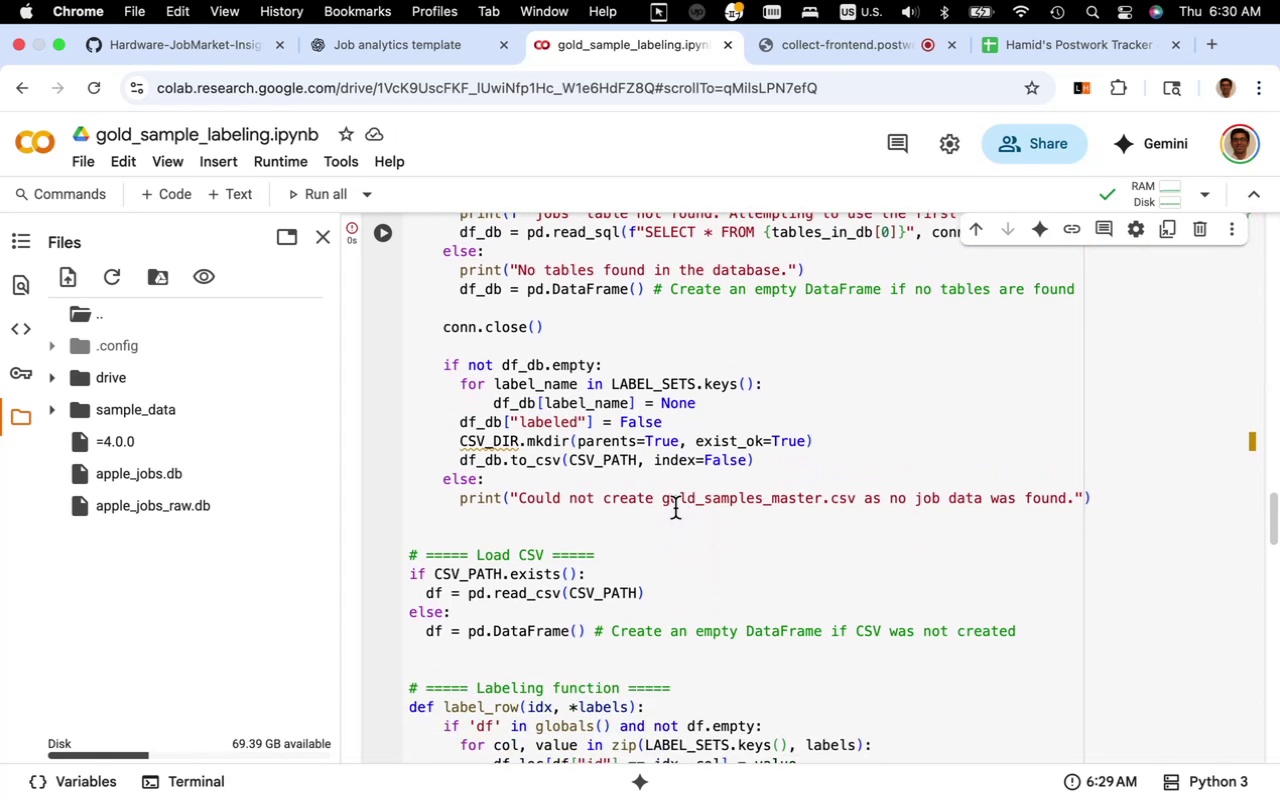 
scroll: coordinate [671, 436], scroll_direction: down, amount: 6.0
 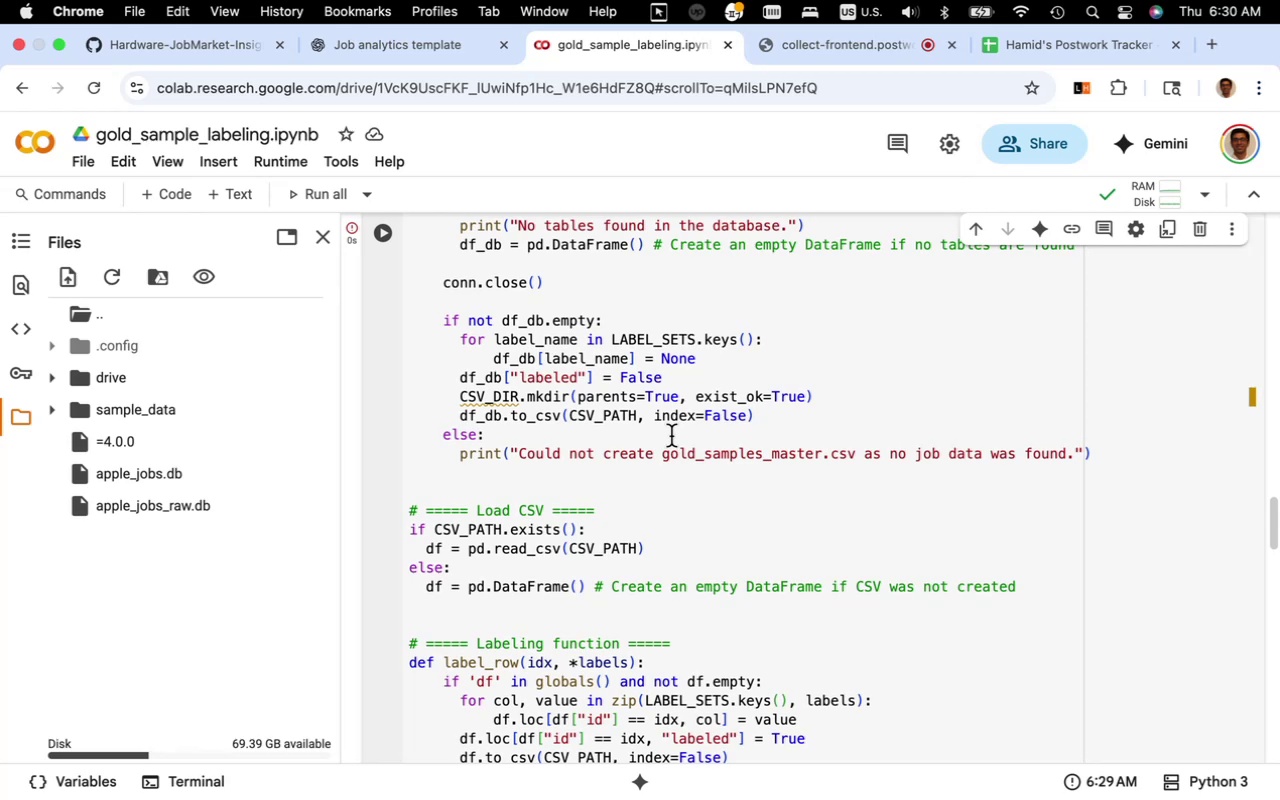 
wait(6.1)
 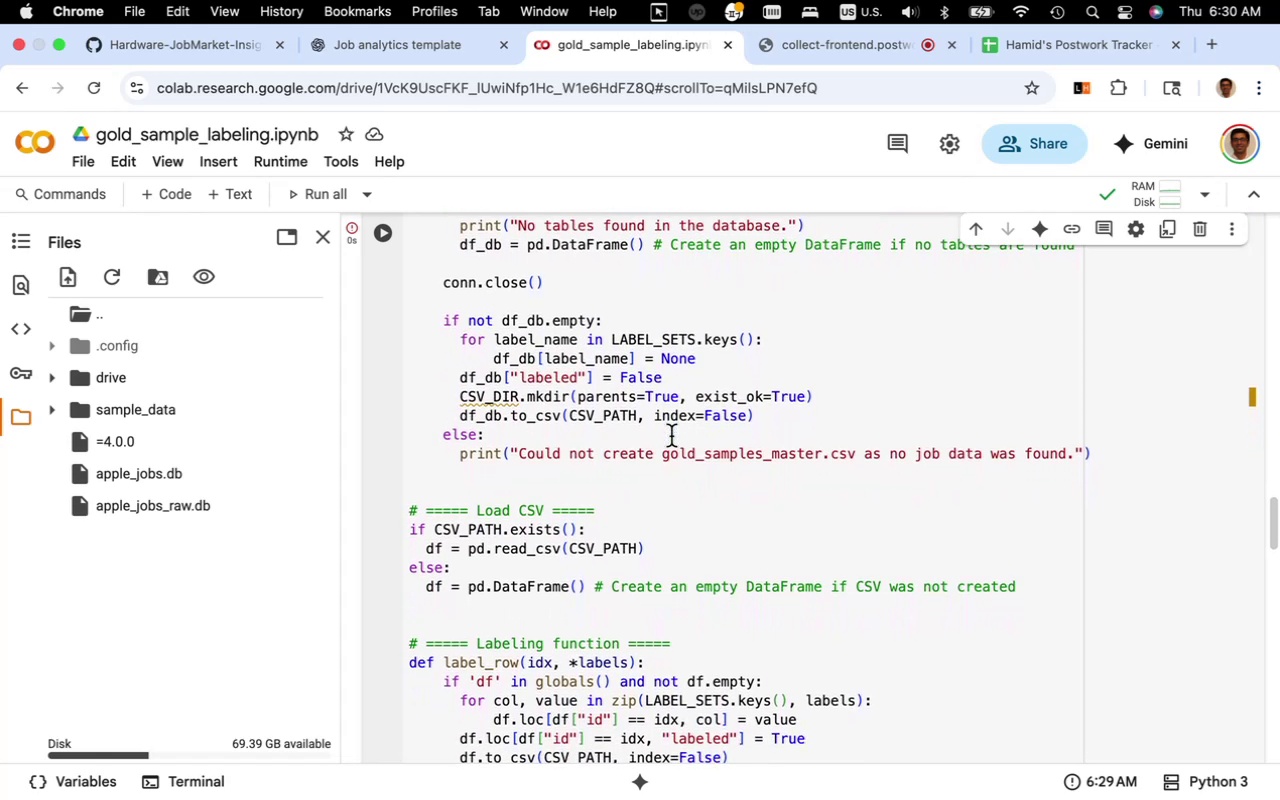 
scroll: coordinate [671, 436], scroll_direction: down, amount: 42.0
 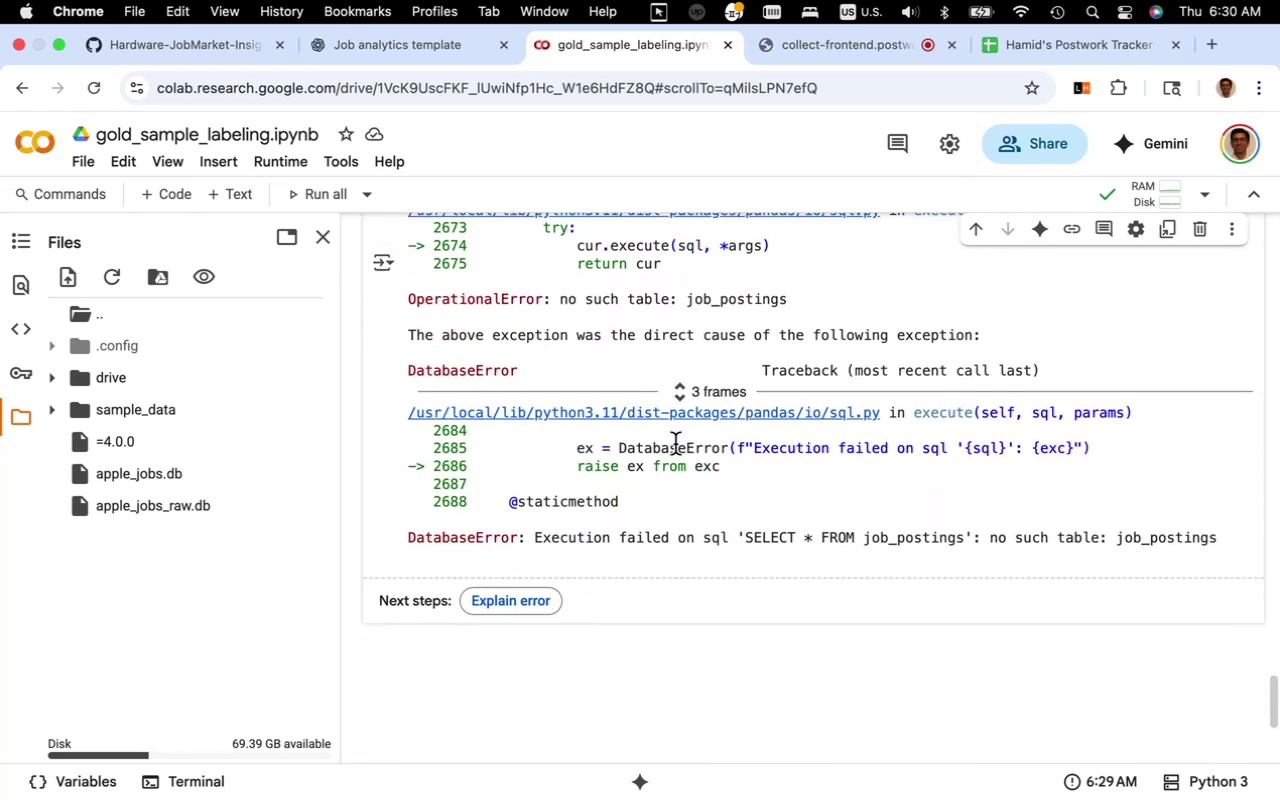 
scroll: coordinate [675, 444], scroll_direction: up, amount: 35.0
 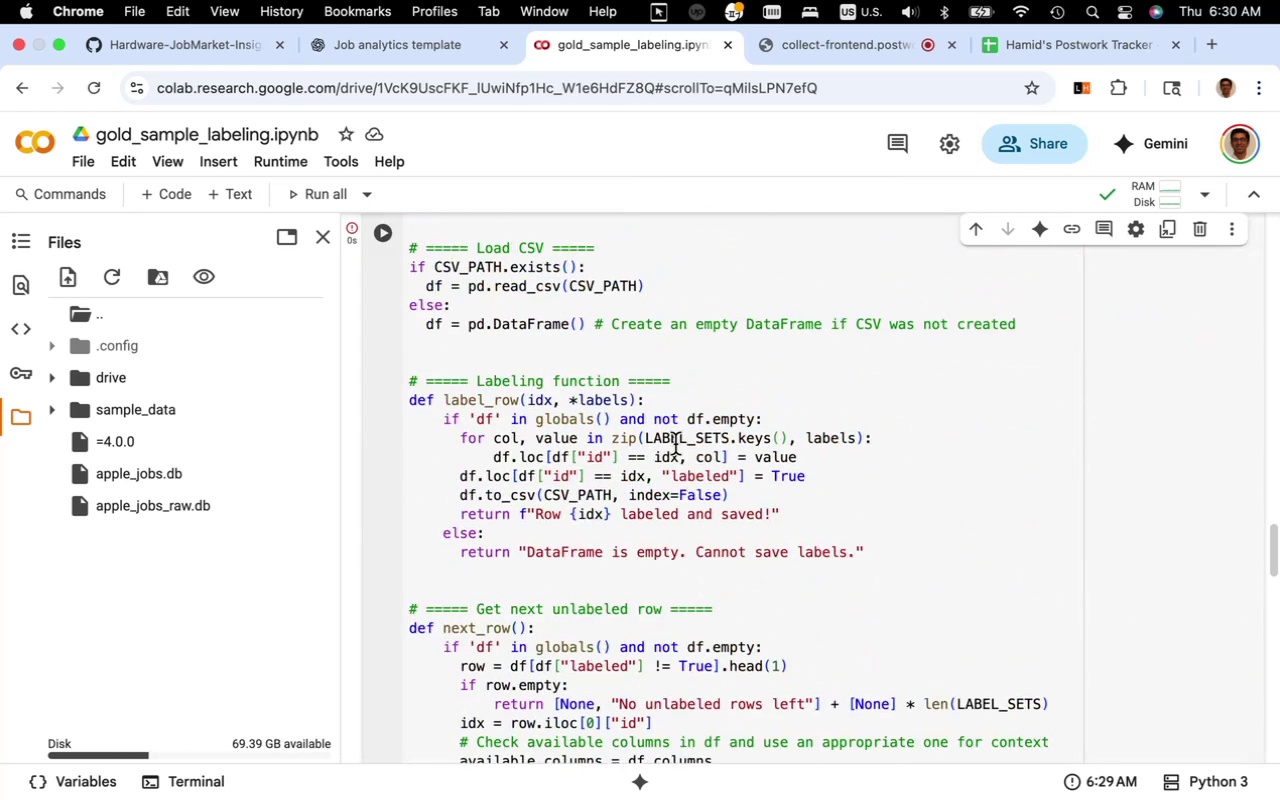 
scroll: coordinate [675, 444], scroll_direction: down, amount: 7.0
 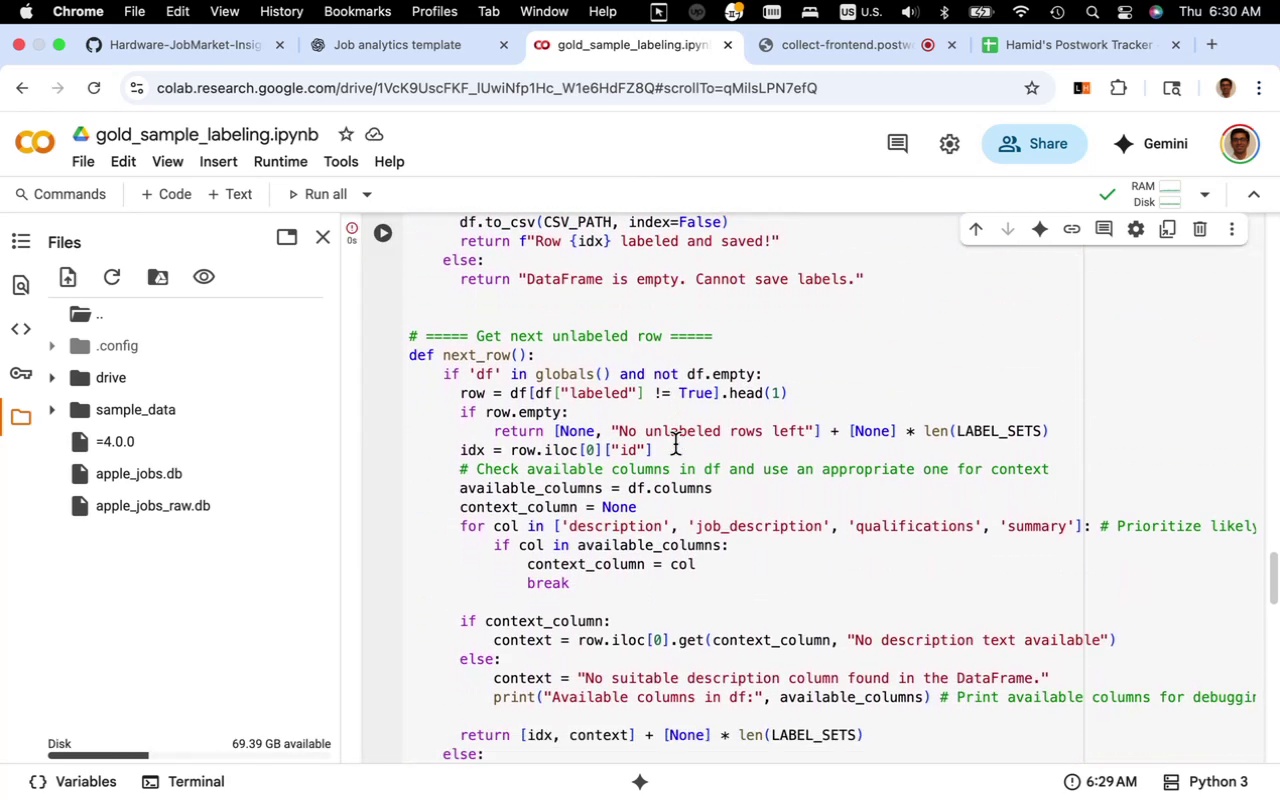 
scroll: coordinate [675, 444], scroll_direction: up, amount: 3.0
 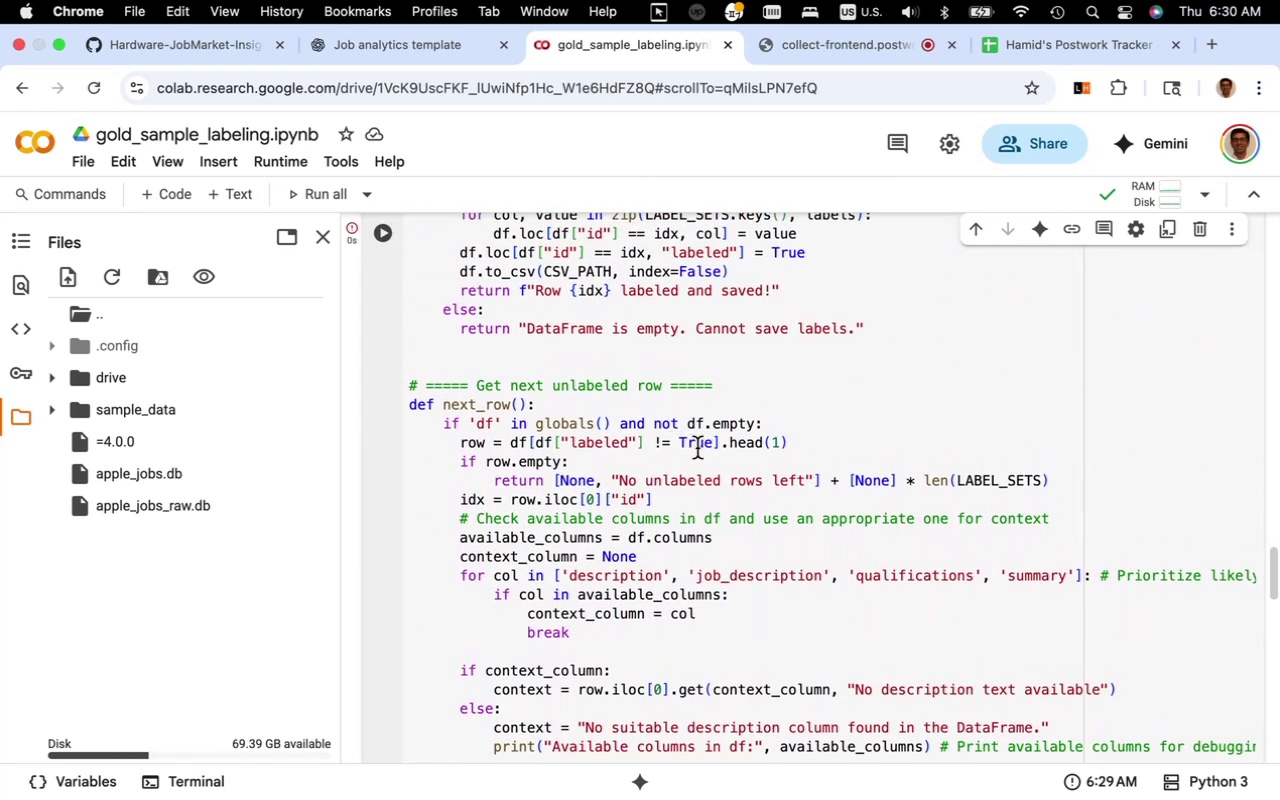 
wait(5.61)
 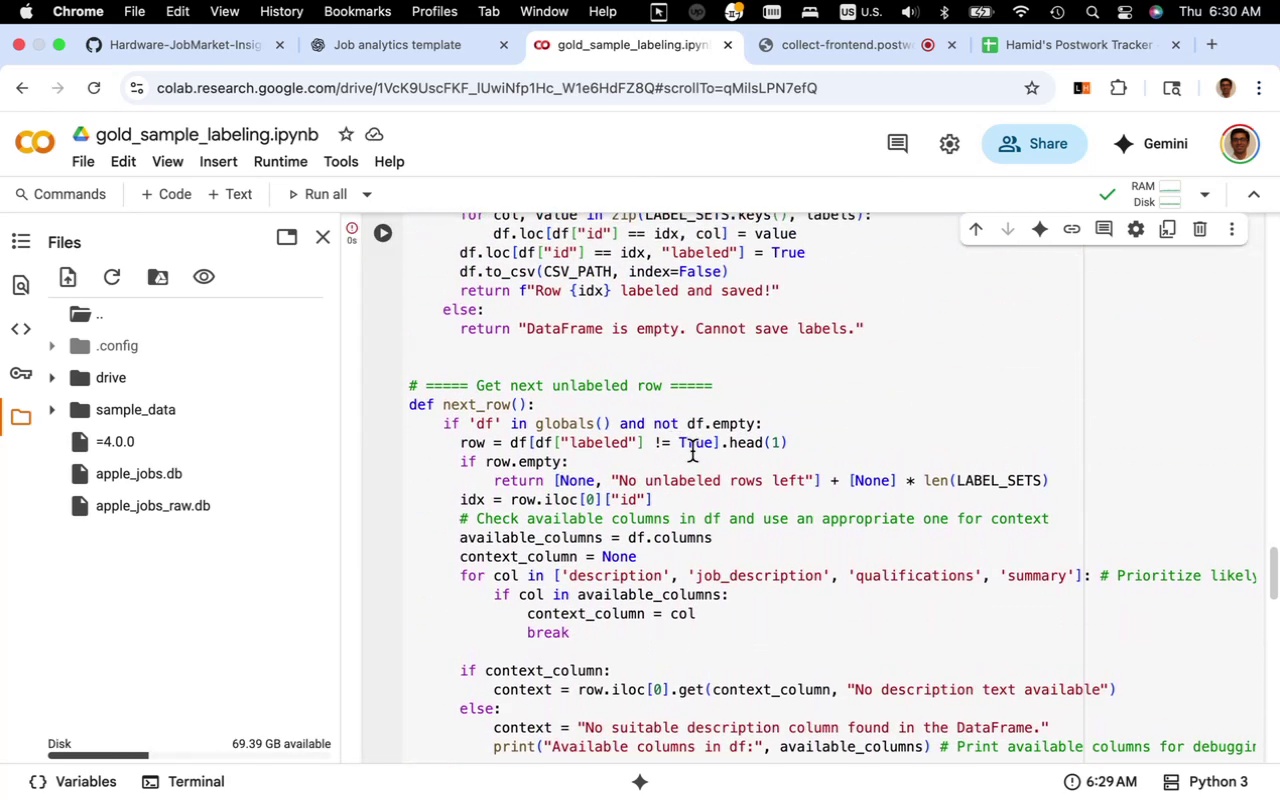 
scroll: coordinate [697, 448], scroll_direction: up, amount: 13.0
 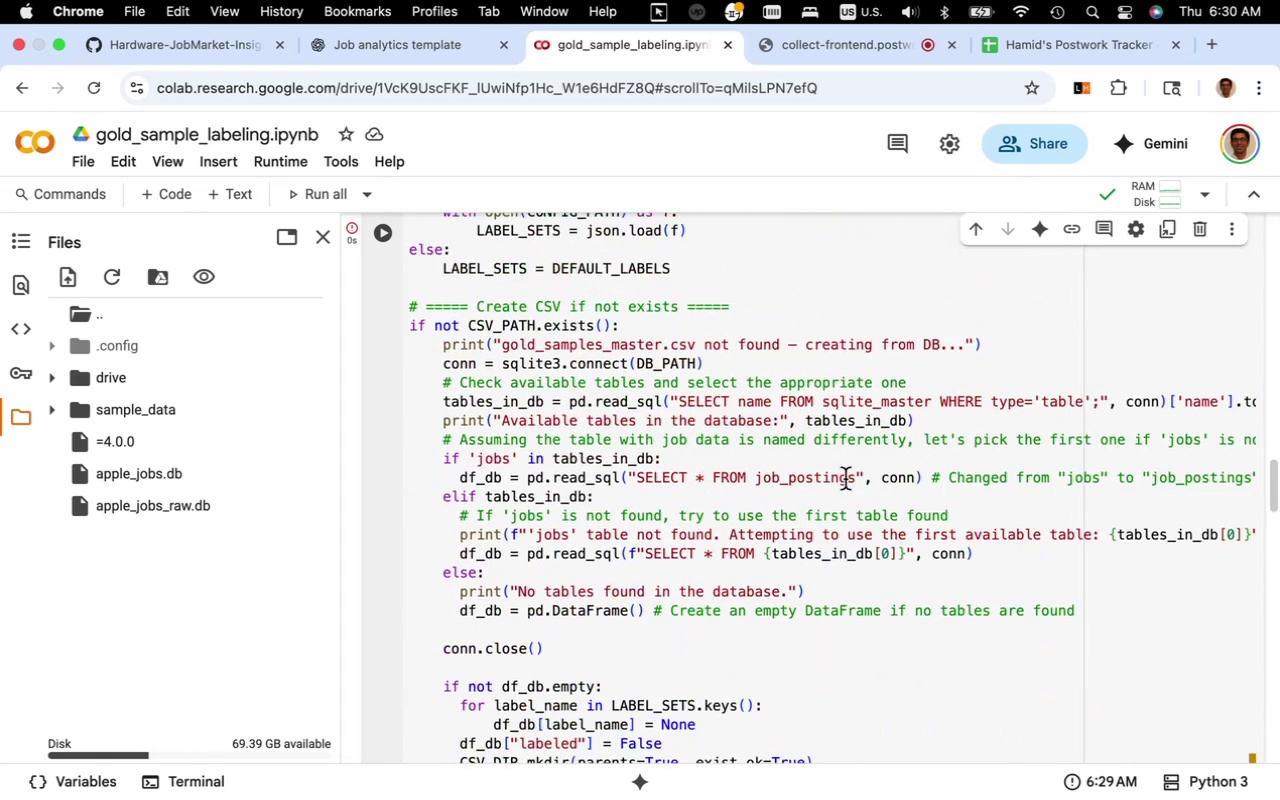 
left_click([849, 479])
 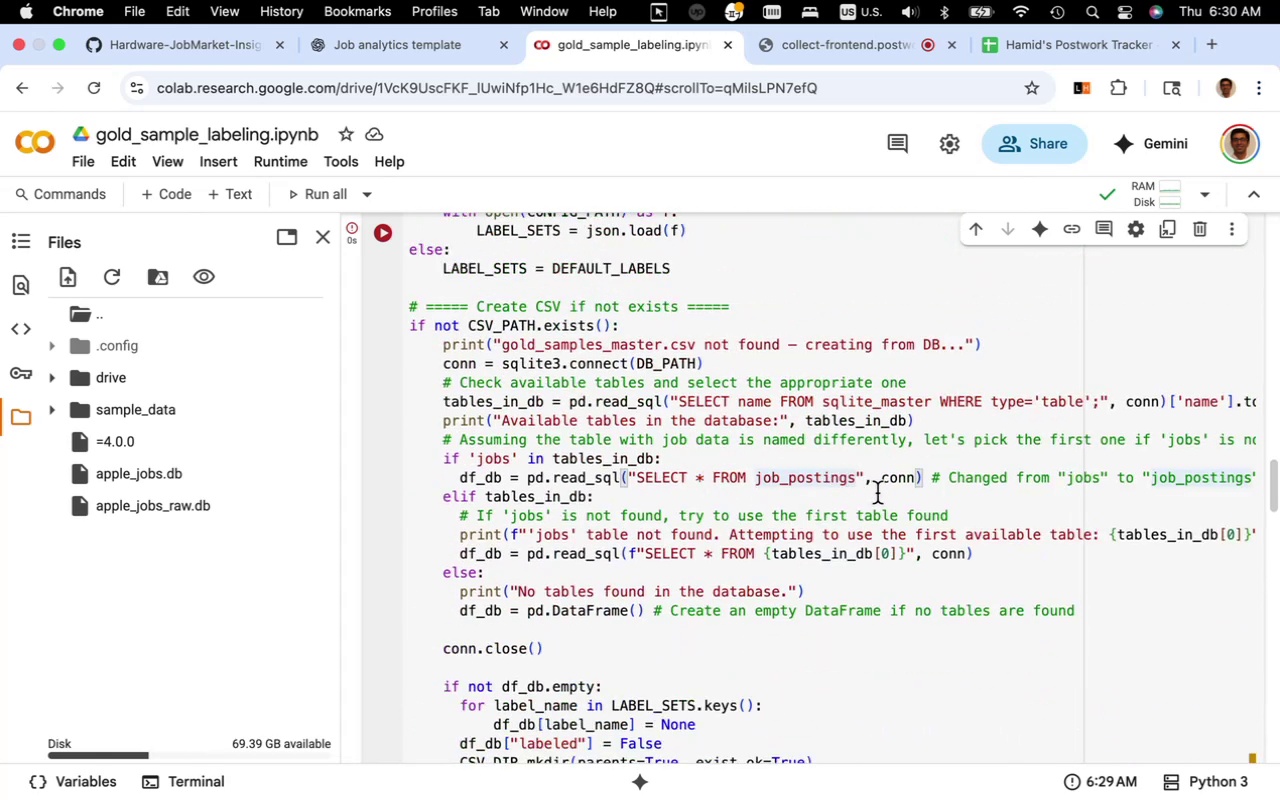 
key(Backspace)
 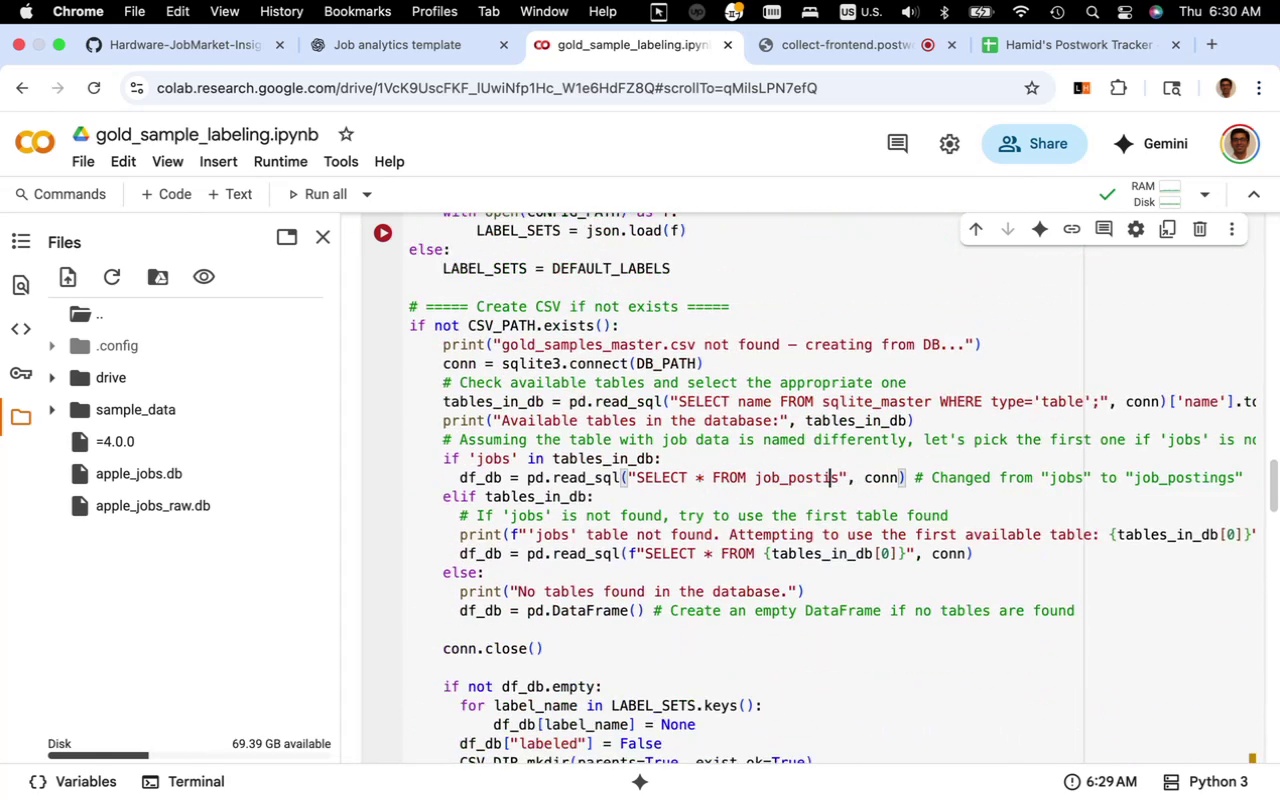 
key(Backspace)
 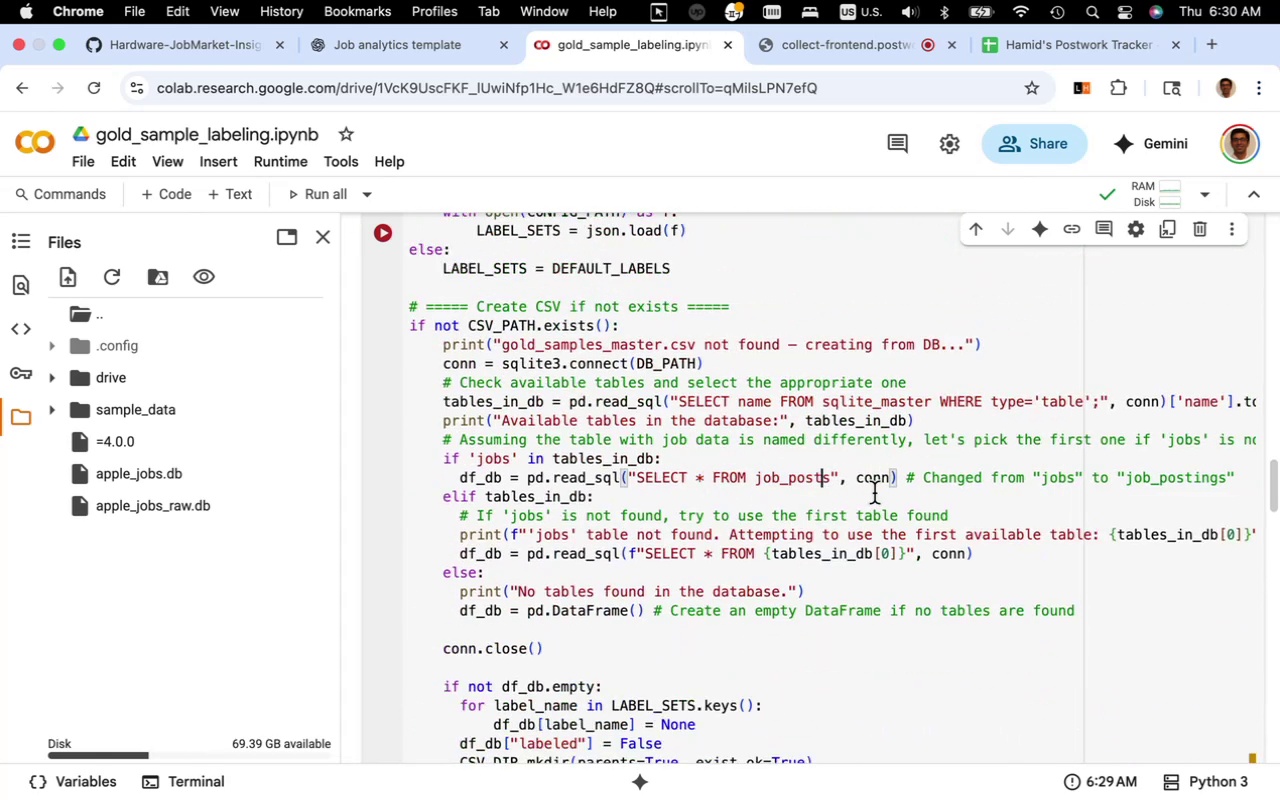 
key(Backspace)
 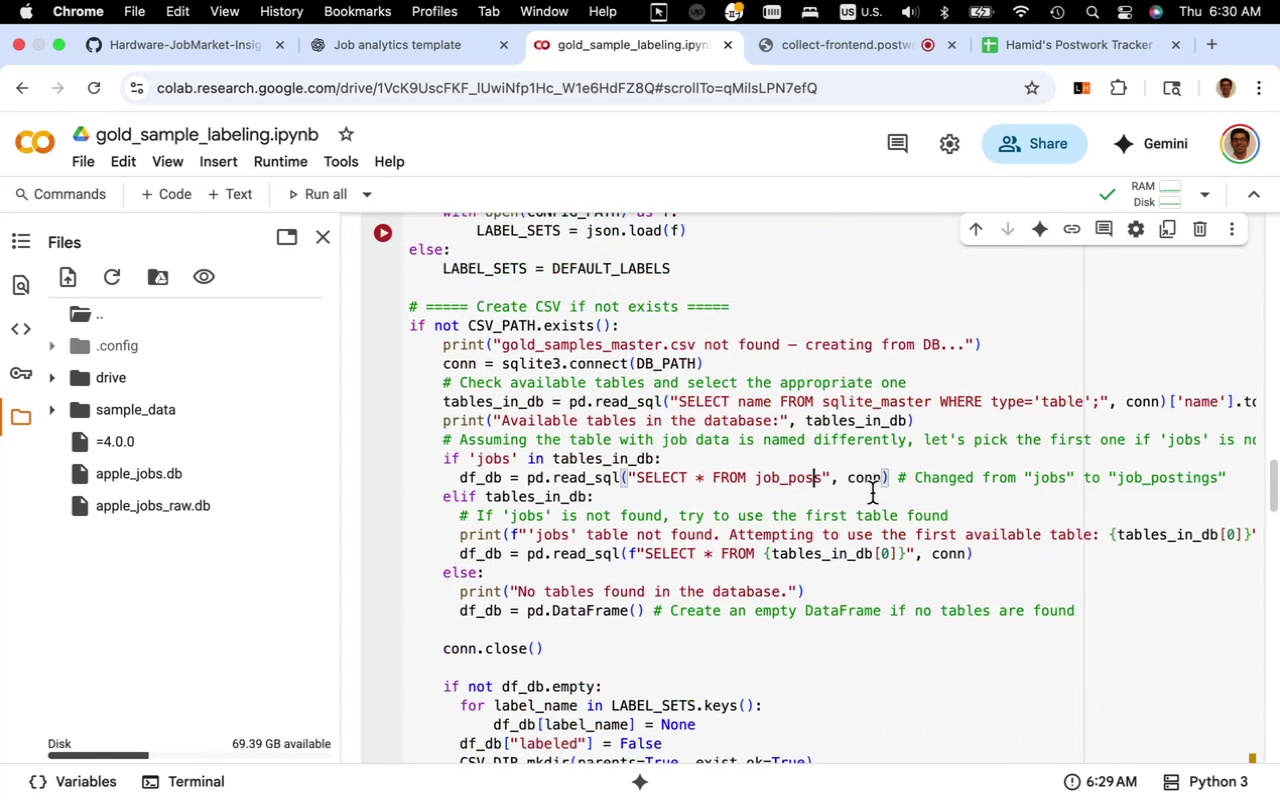 
key(Backspace)
 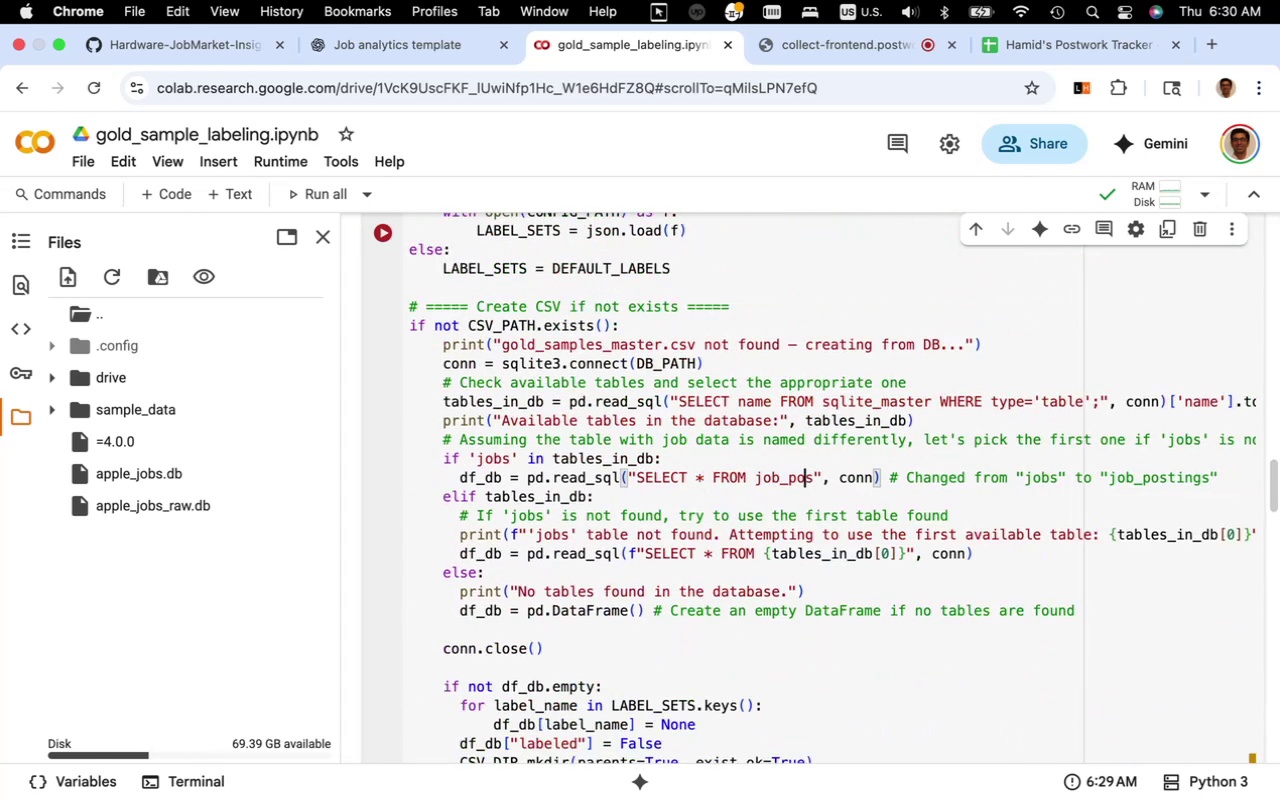 
key(Backspace)
 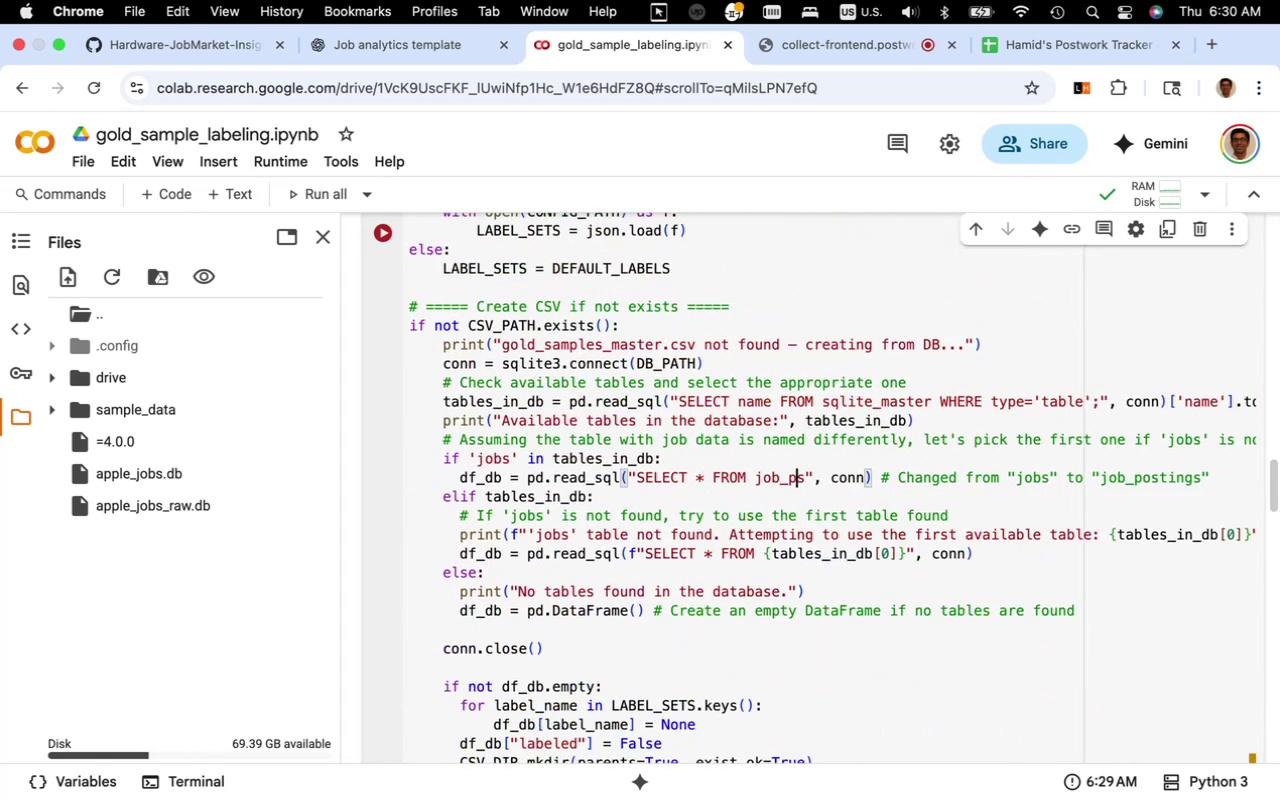 
key(Backspace)
 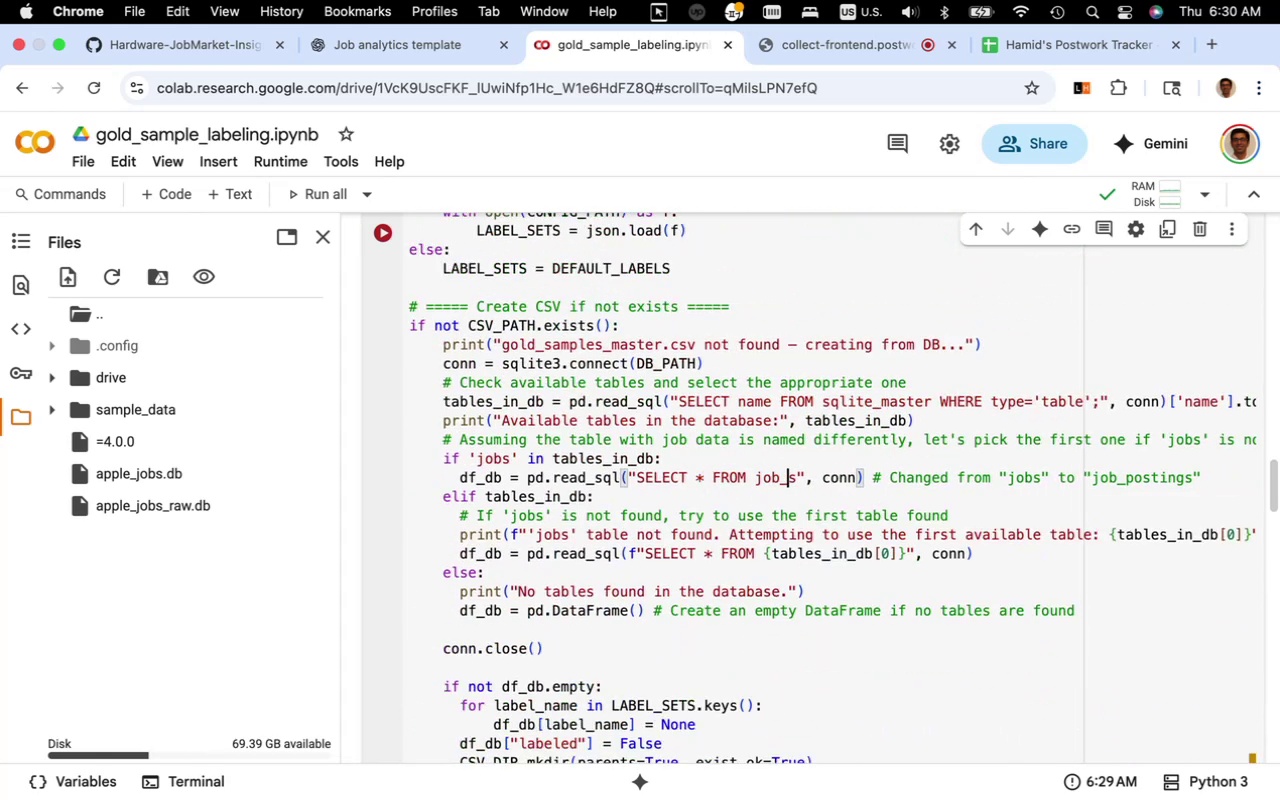 
key(Backspace)
 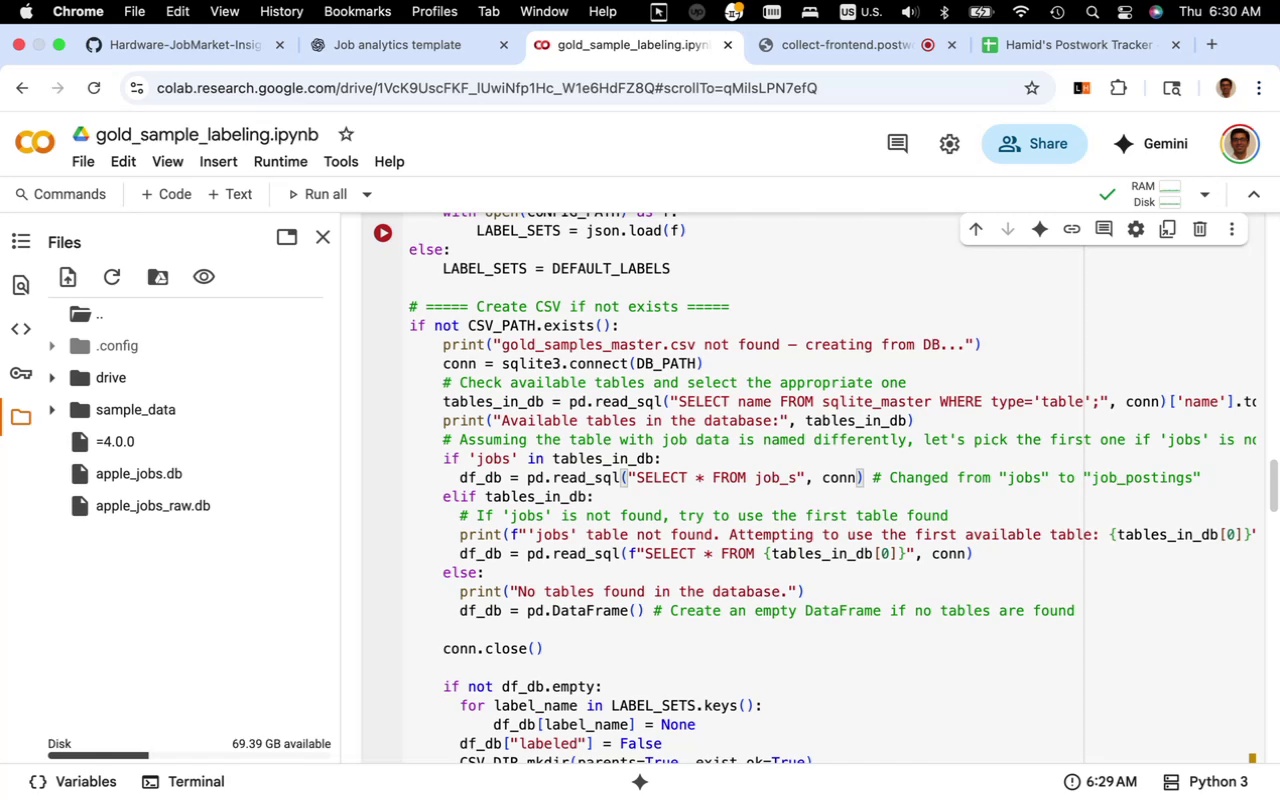 
key(Backspace)
 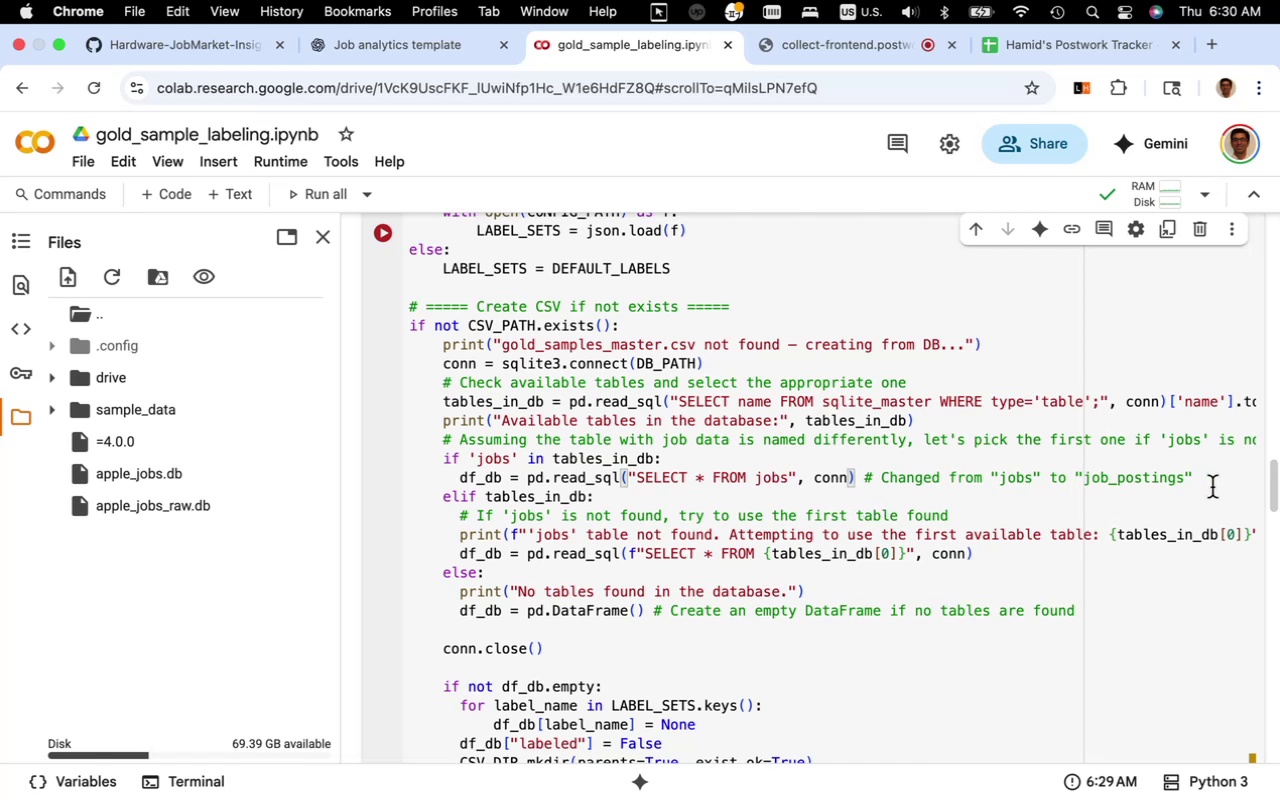 
left_click_drag(start_coordinate=[1209, 480], to_coordinate=[865, 482])
 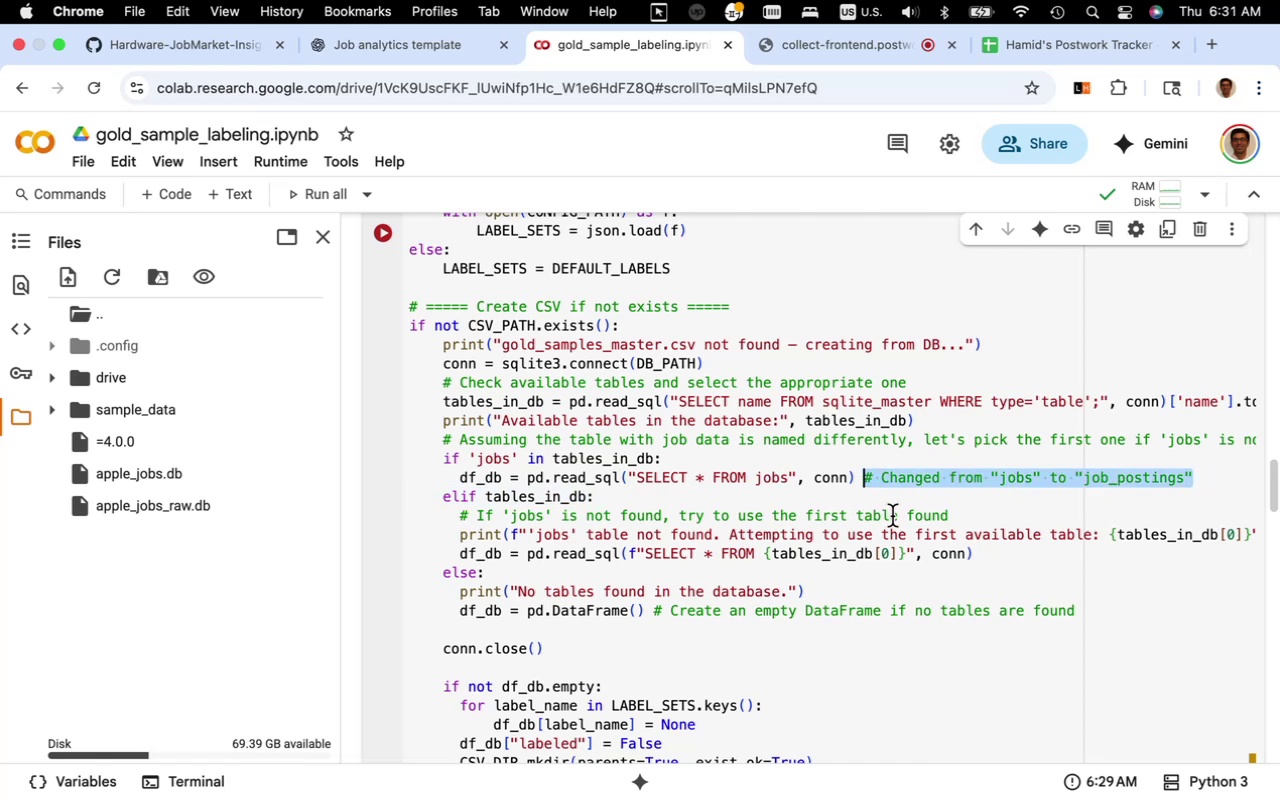 
key(Backspace)
 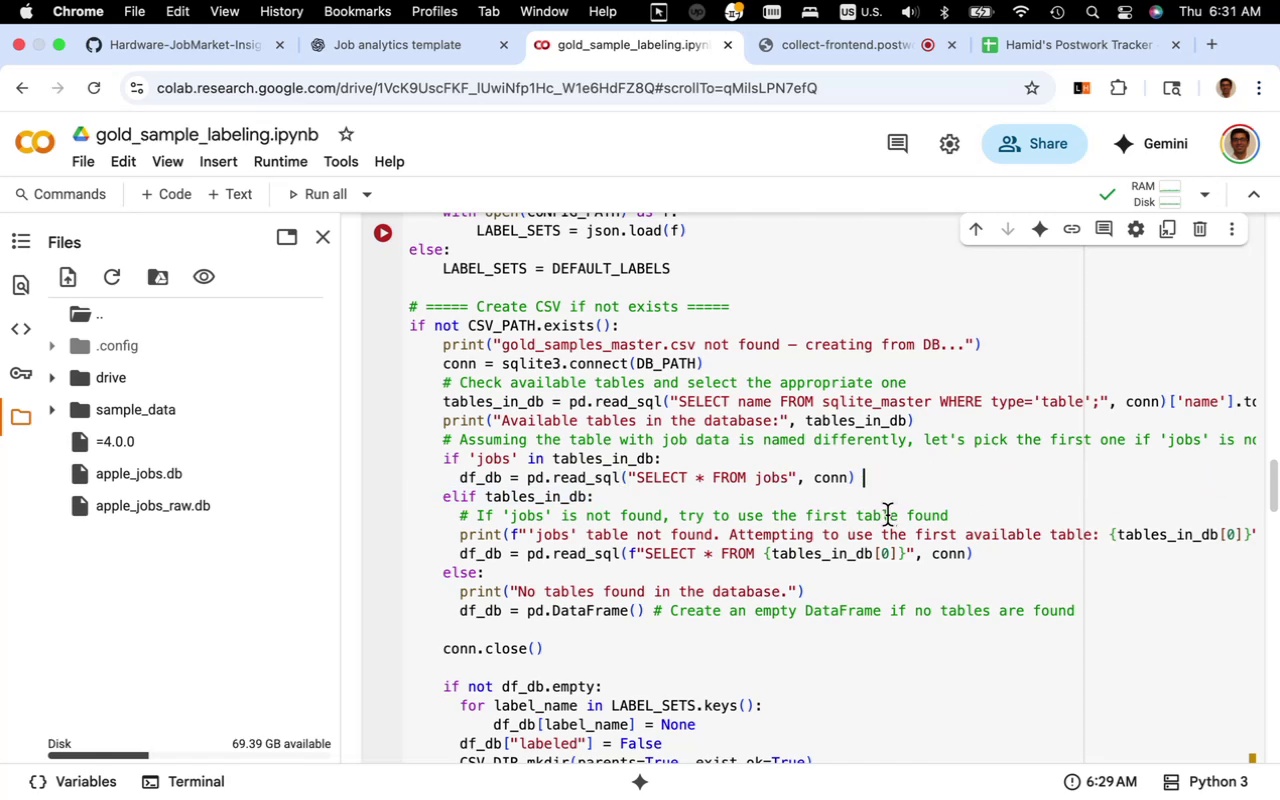 
key(Backspace)
 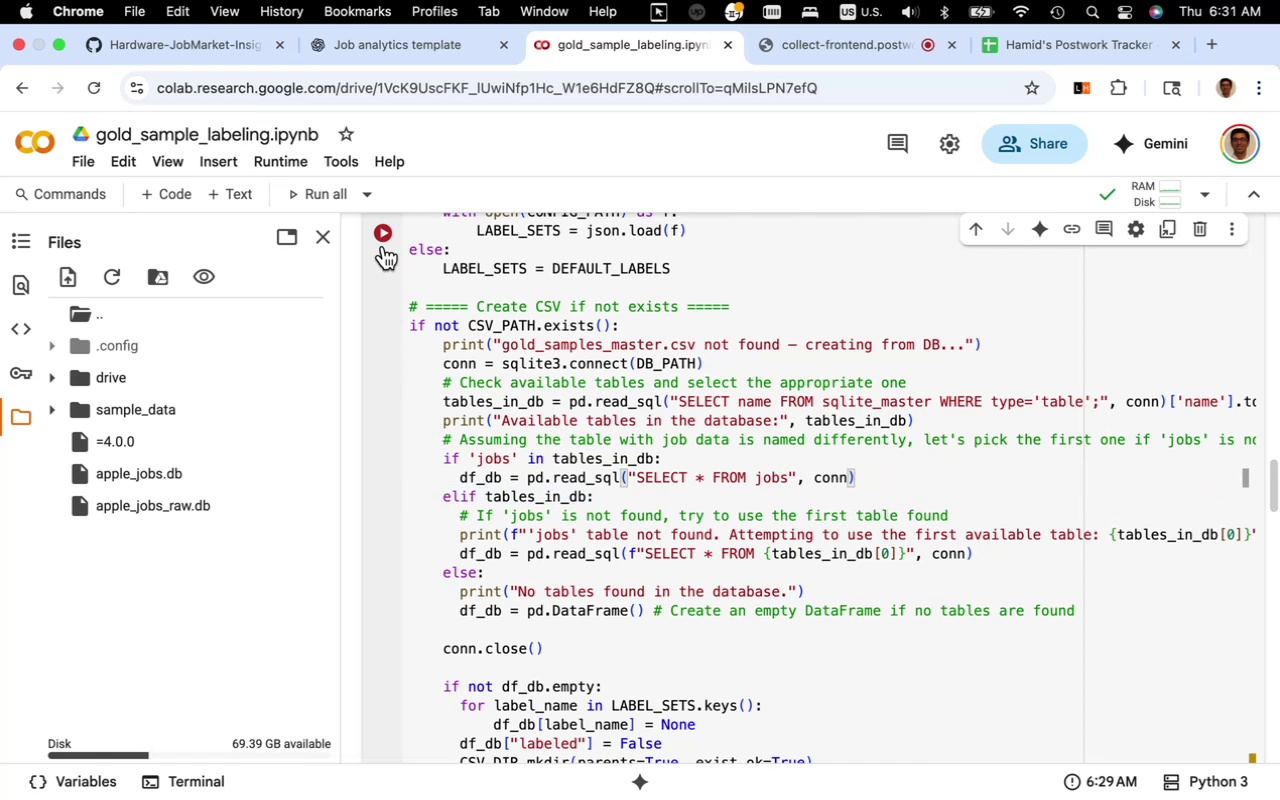 
left_click([385, 235])
 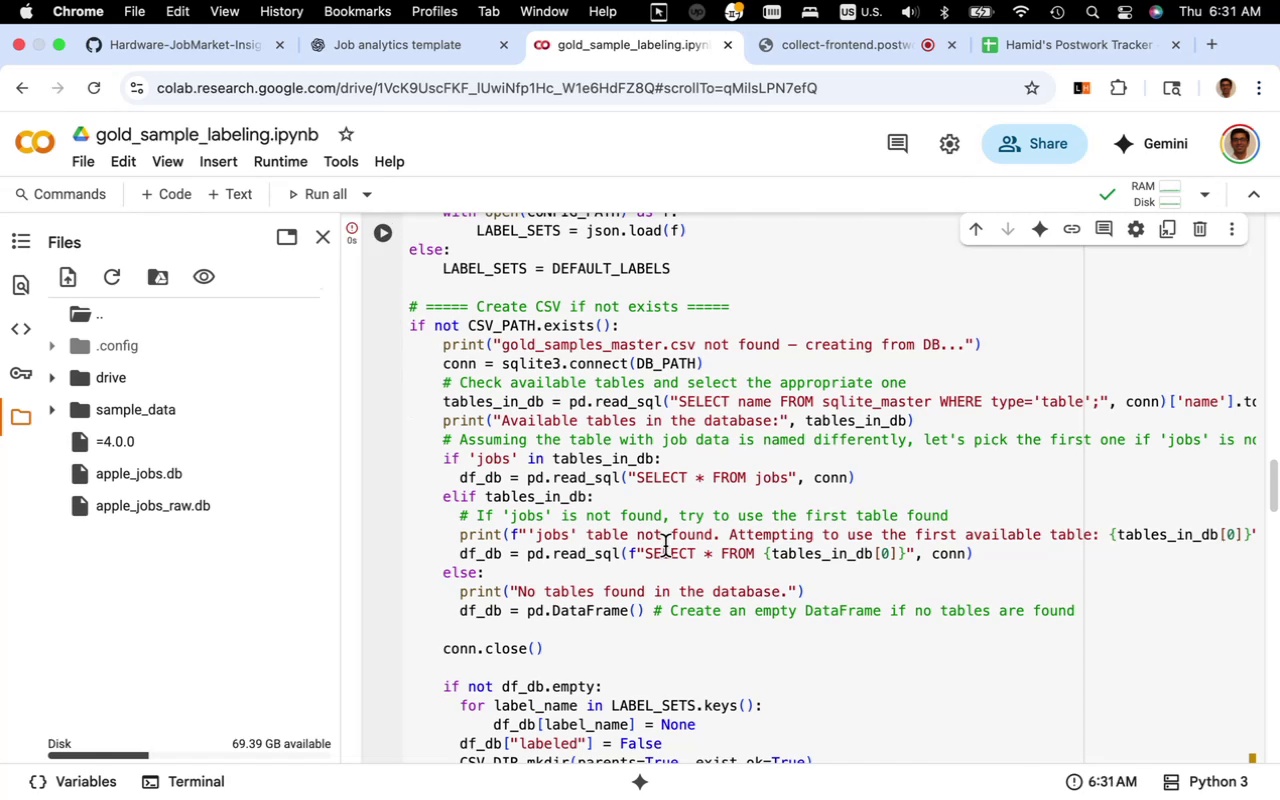 
scroll: coordinate [665, 546], scroll_direction: down, amount: 46.0
 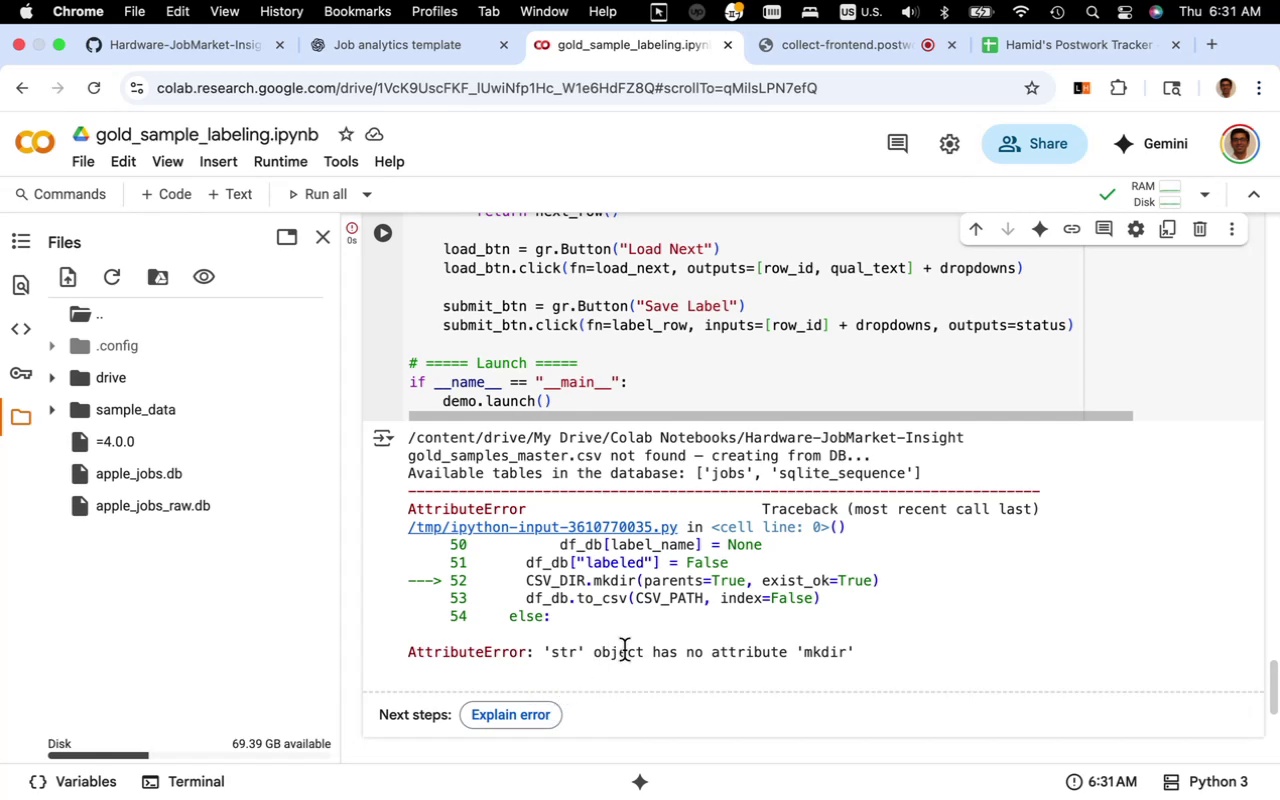 
wait(36.56)
 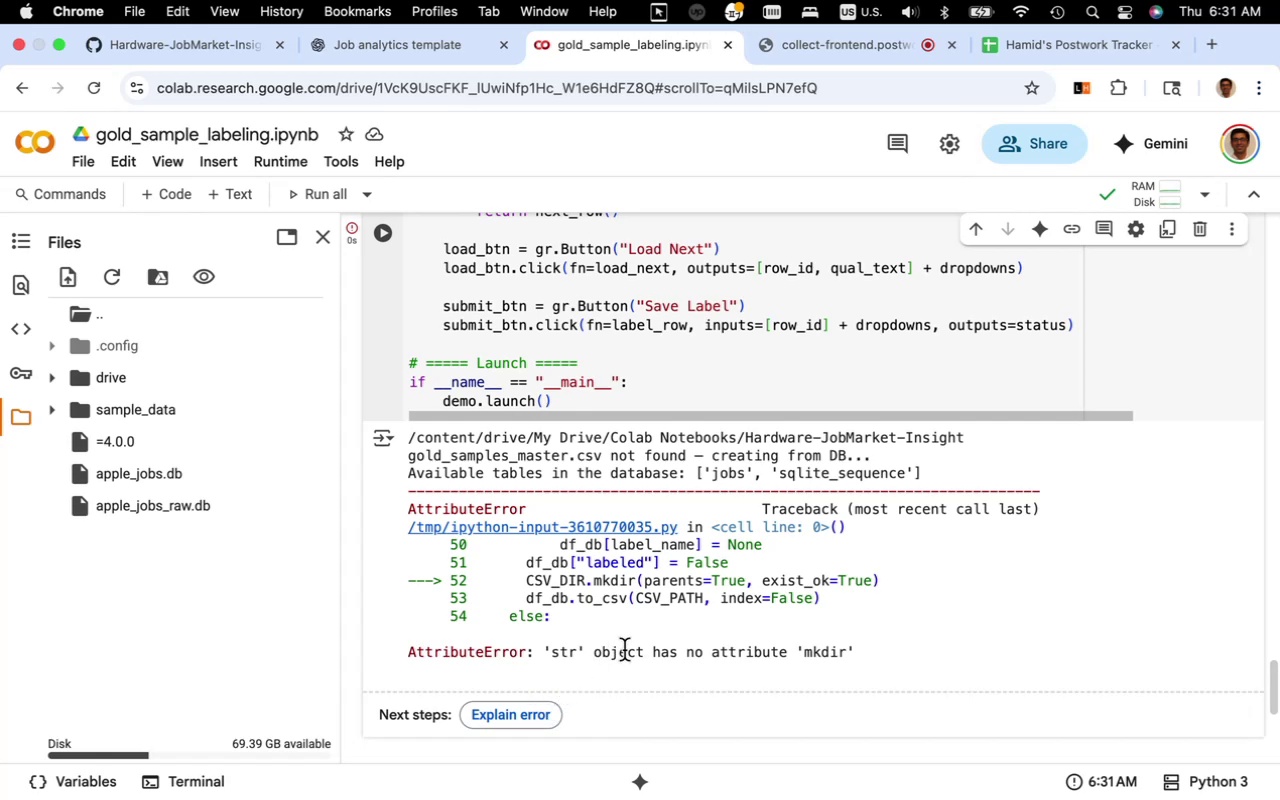 
scroll: coordinate [676, 600], scroll_direction: up, amount: 12.0
 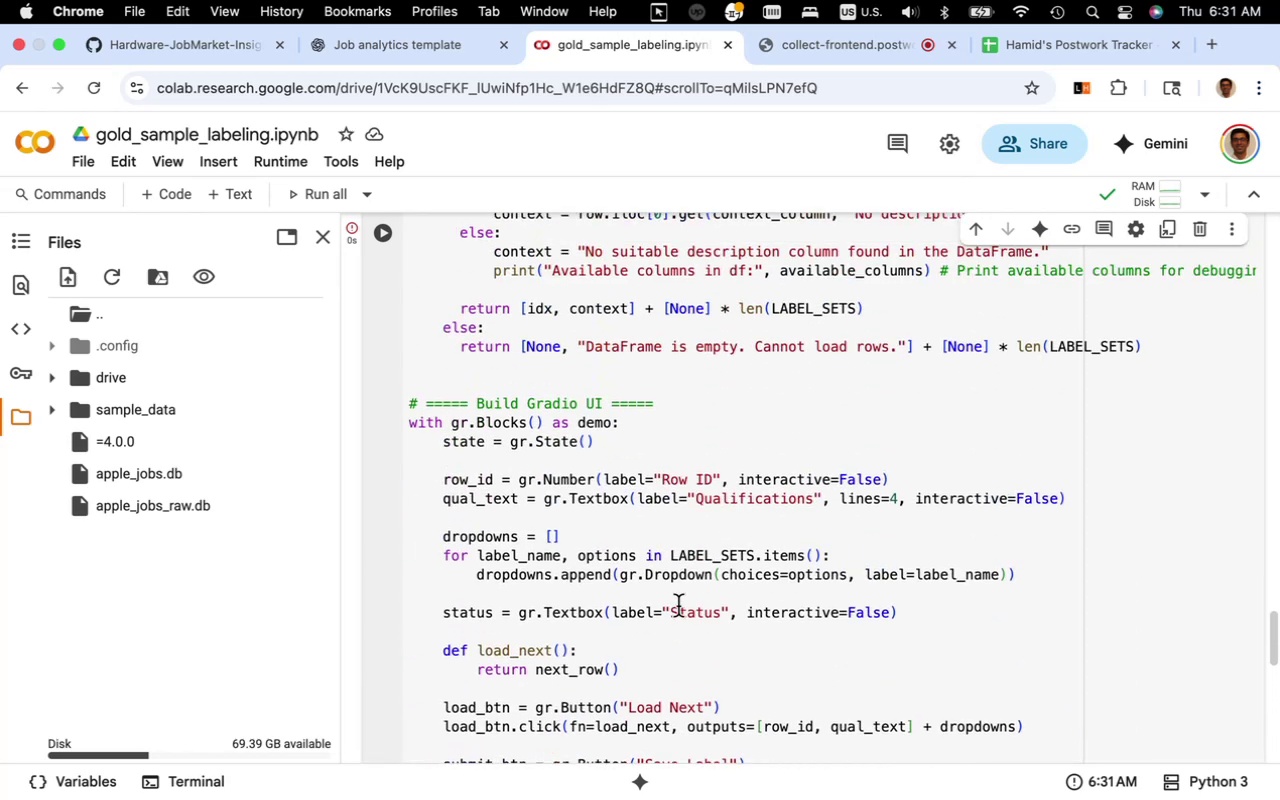 
wait(5.77)
 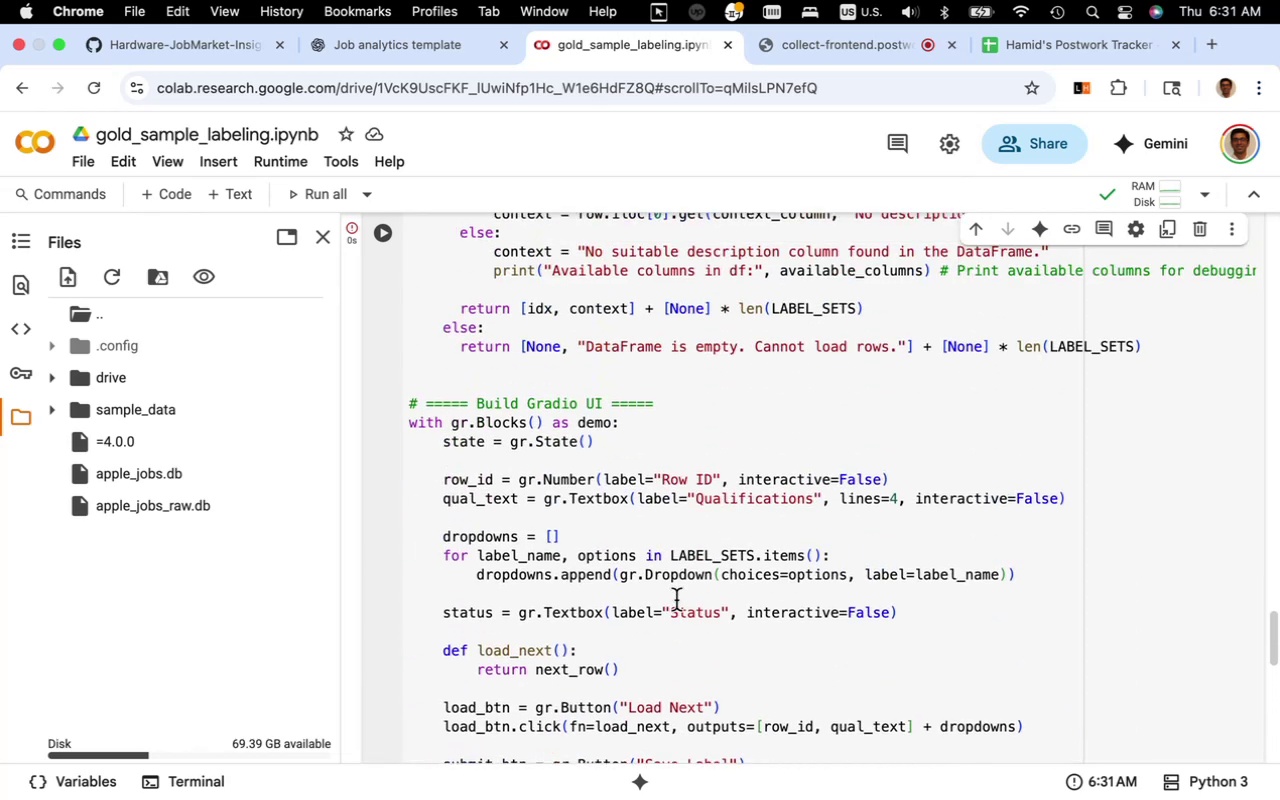 
scroll: coordinate [649, 619], scroll_direction: up, amount: 32.0
 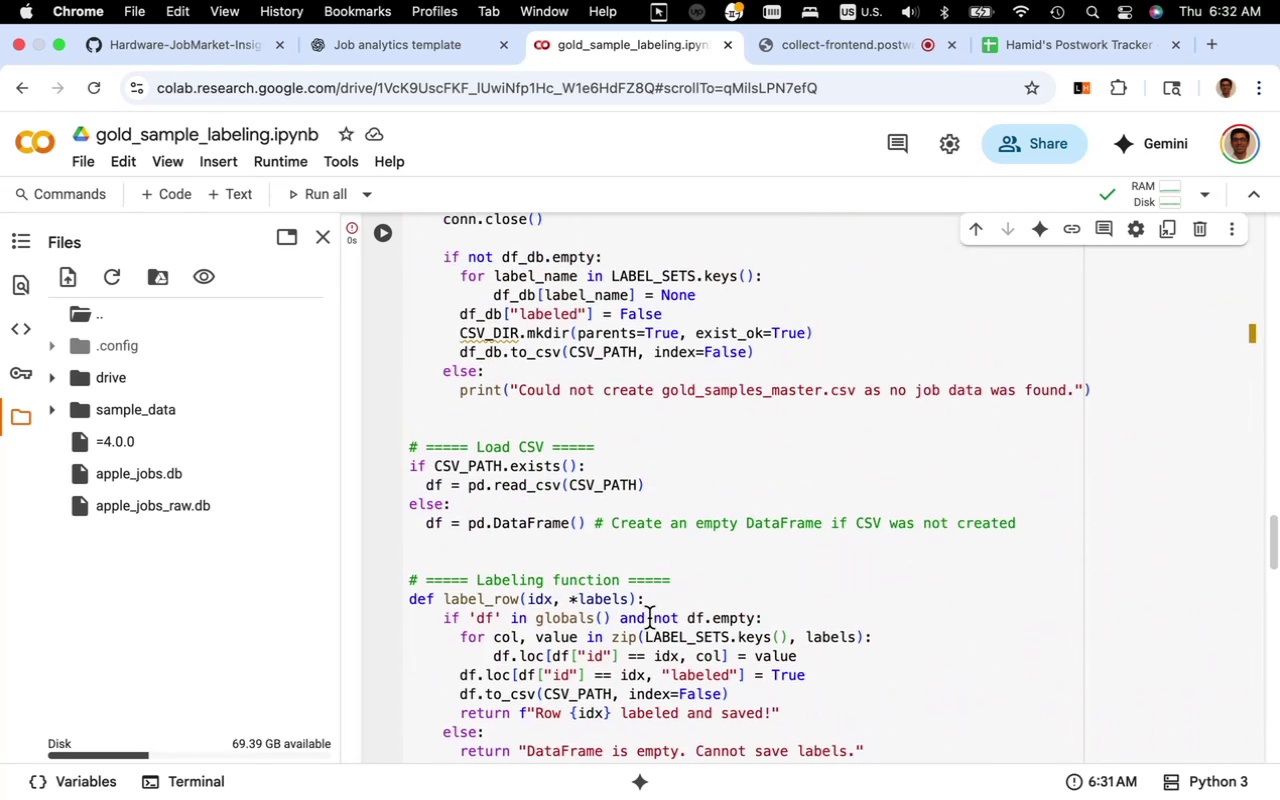 
scroll: coordinate [649, 618], scroll_direction: up, amount: 12.0
 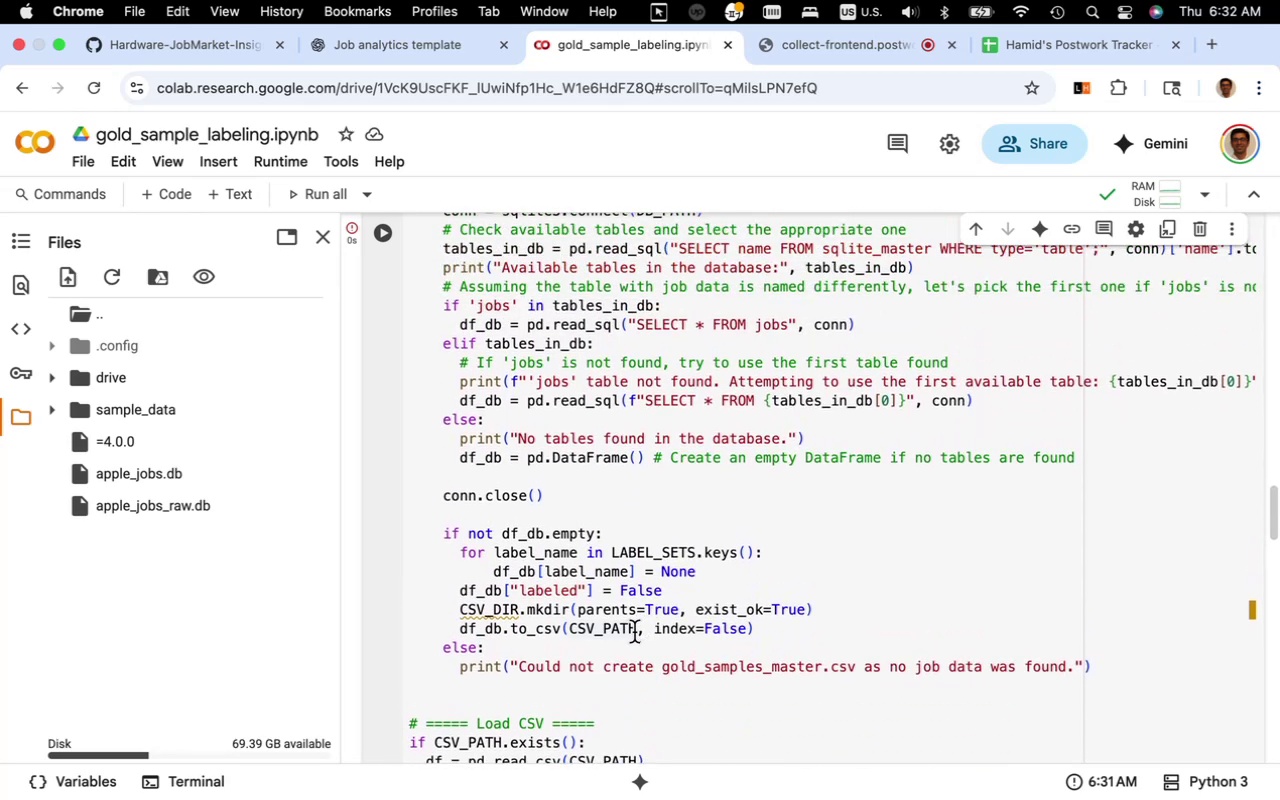 
wait(8.8)
 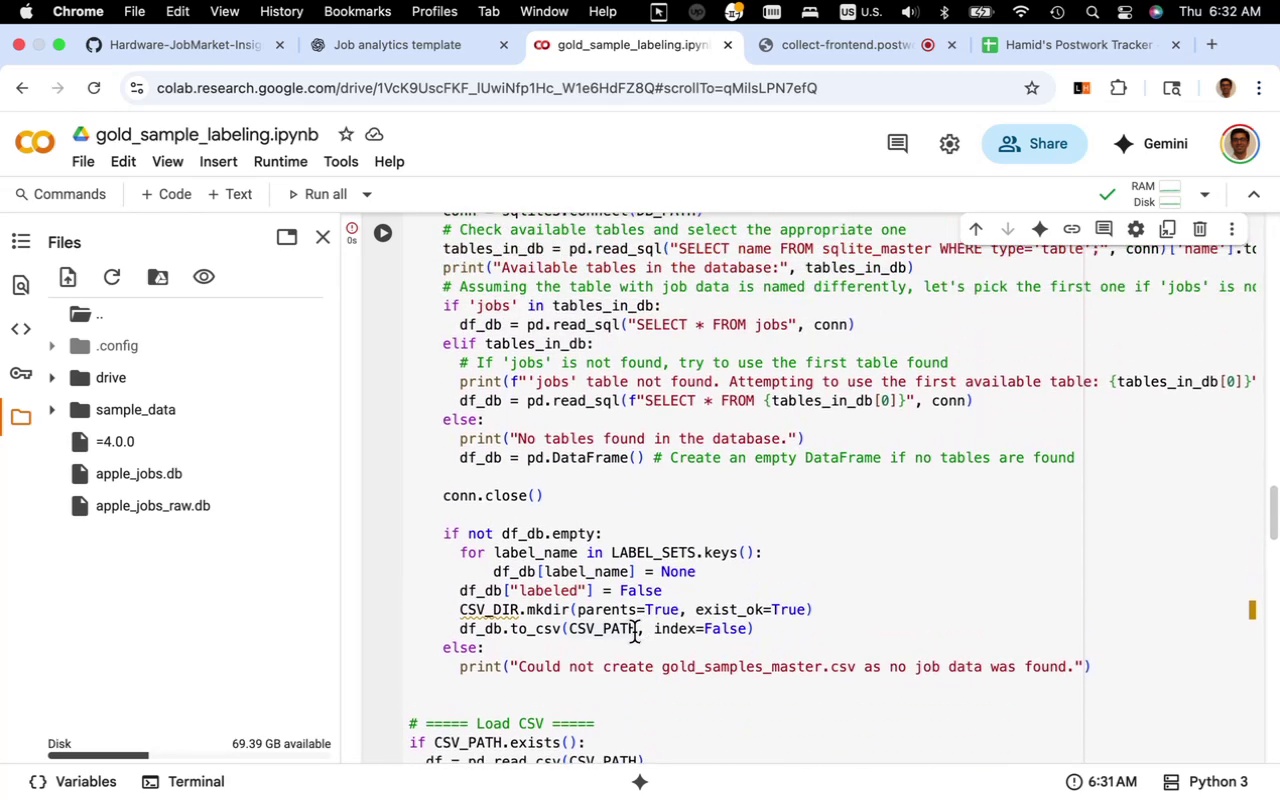 
scroll: coordinate [625, 631], scroll_direction: up, amount: 4.0
 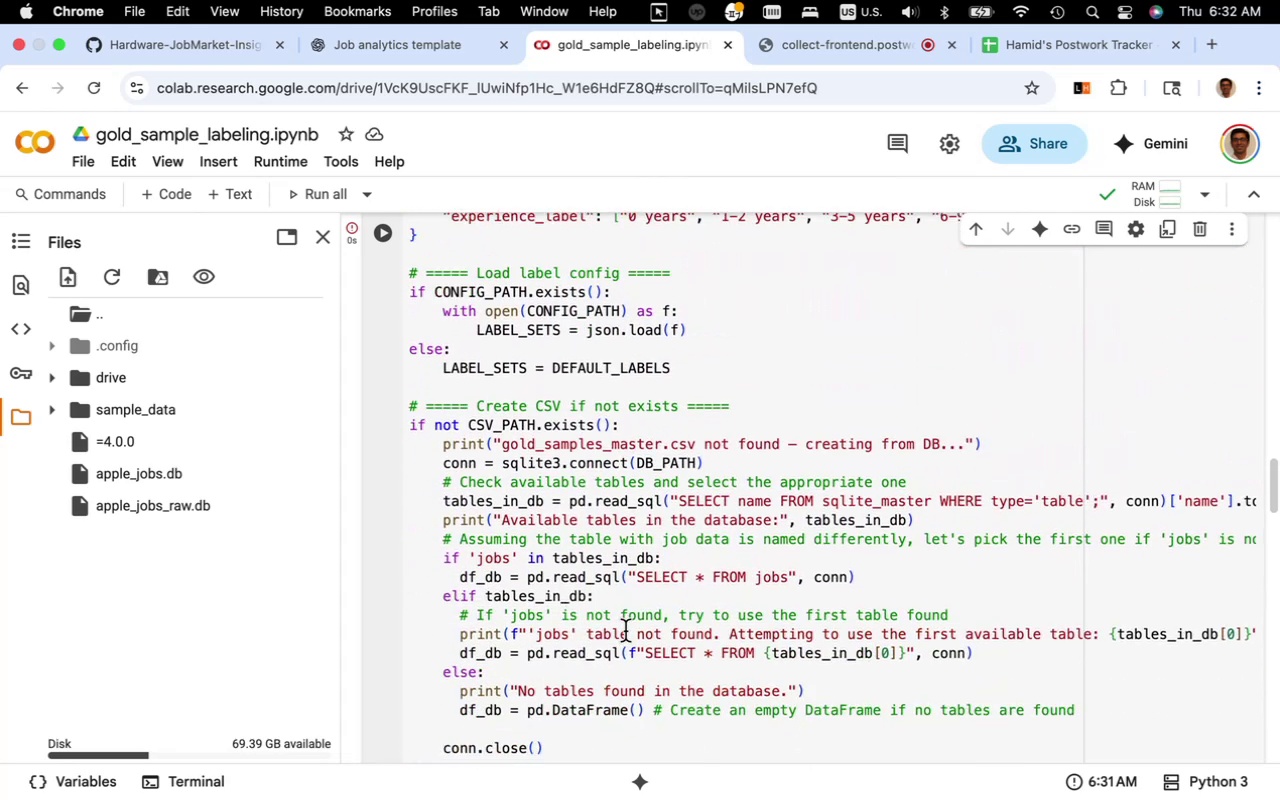 
scroll: coordinate [625, 631], scroll_direction: down, amount: 6.0
 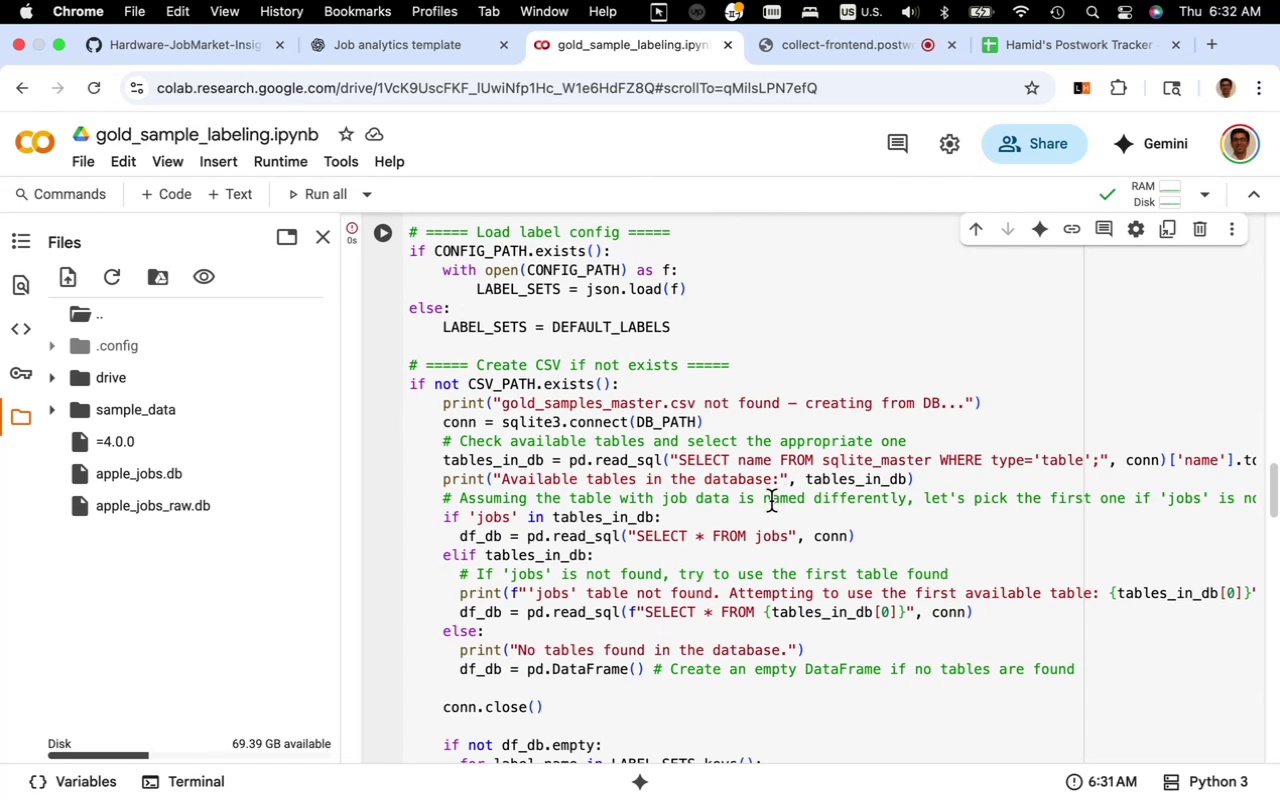 
wait(12.96)
 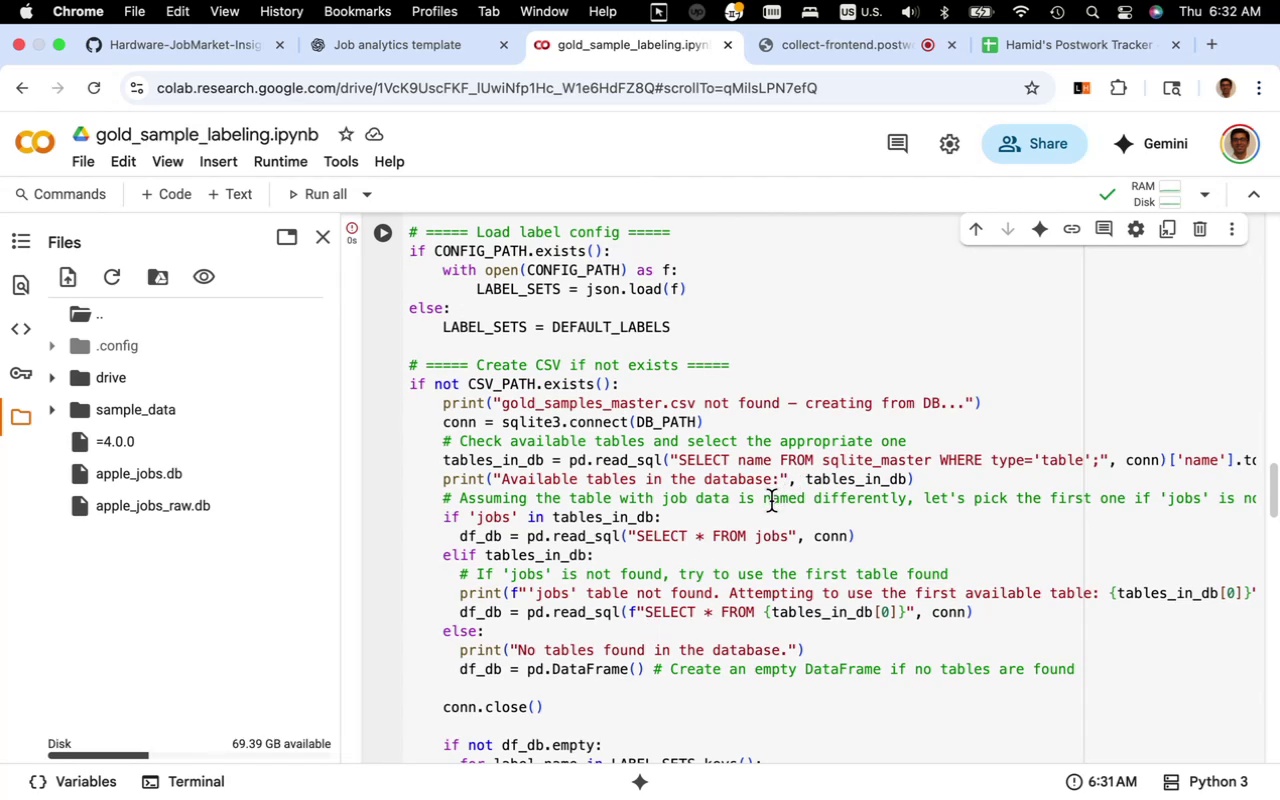 
scroll: coordinate [768, 503], scroll_direction: up, amount: 4.0
 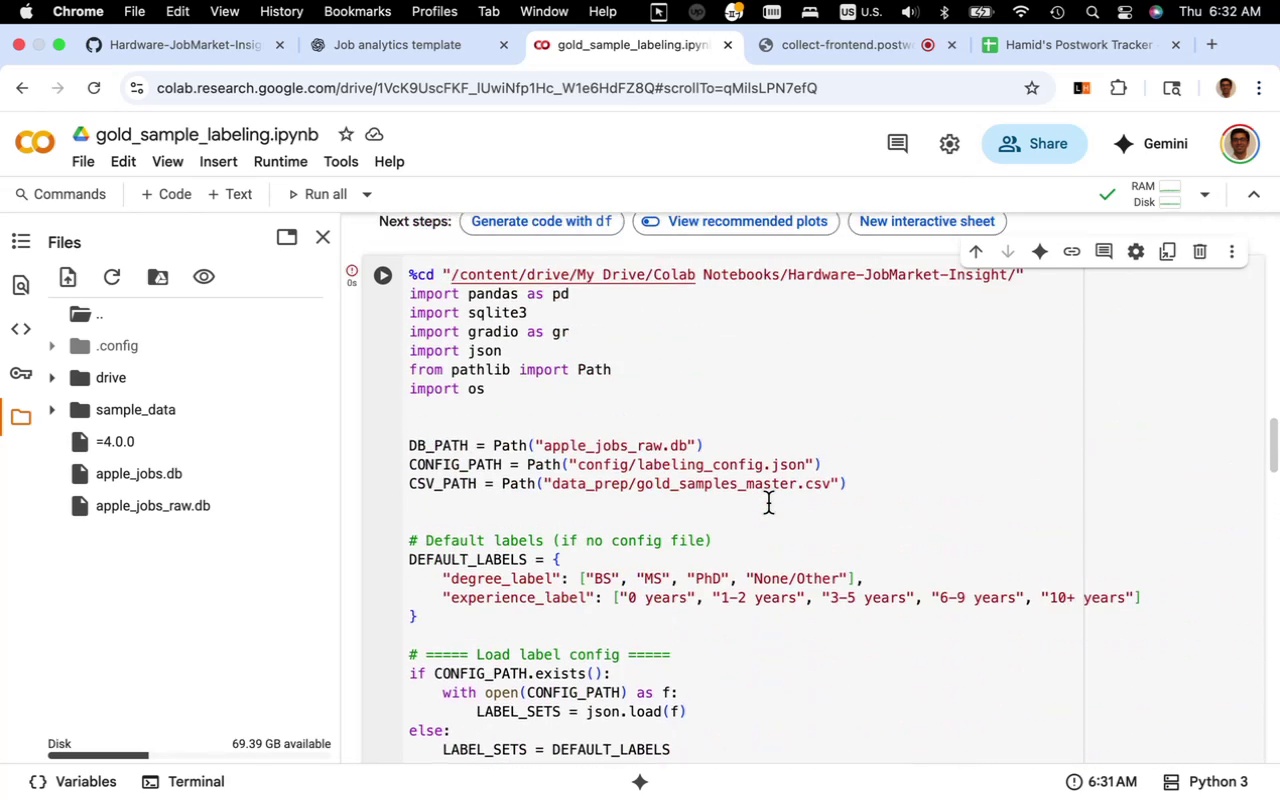 
scroll: coordinate [768, 503], scroll_direction: down, amount: 8.0
 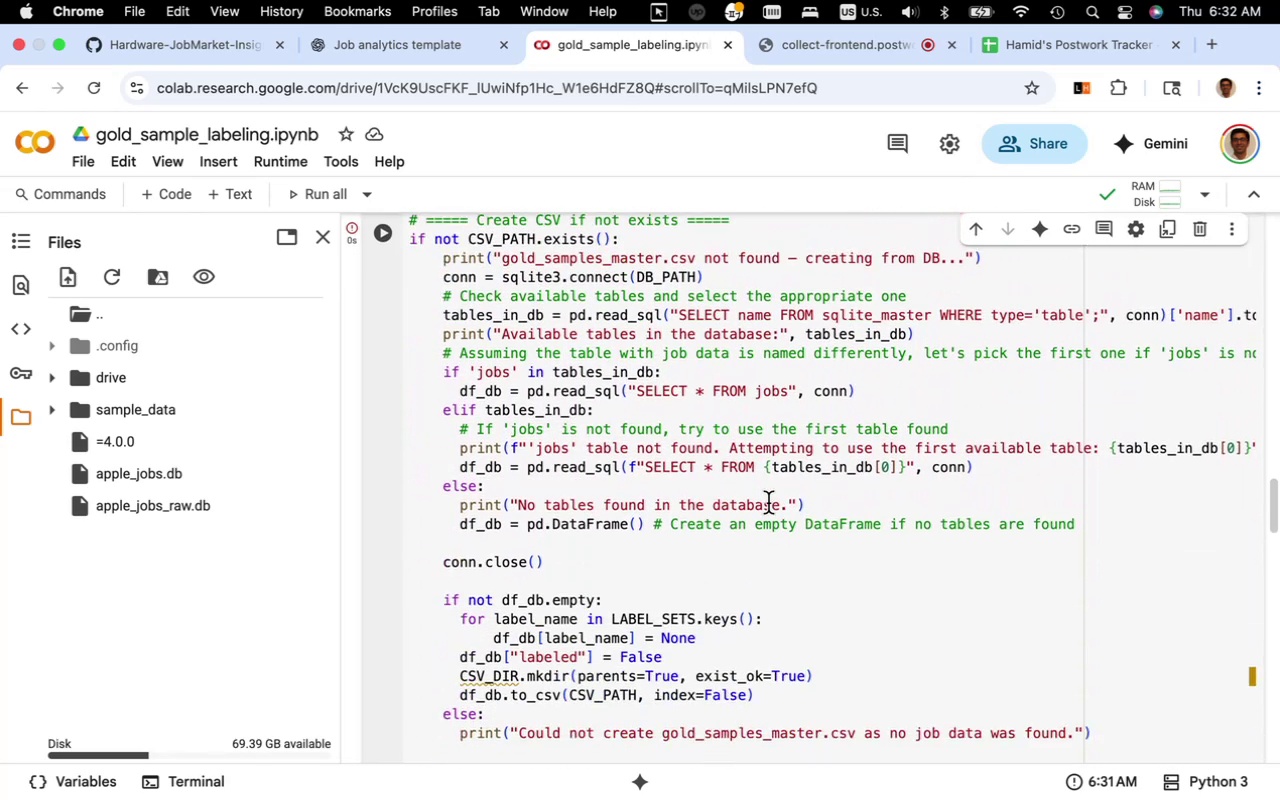 
scroll: coordinate [768, 503], scroll_direction: up, amount: 5.0
 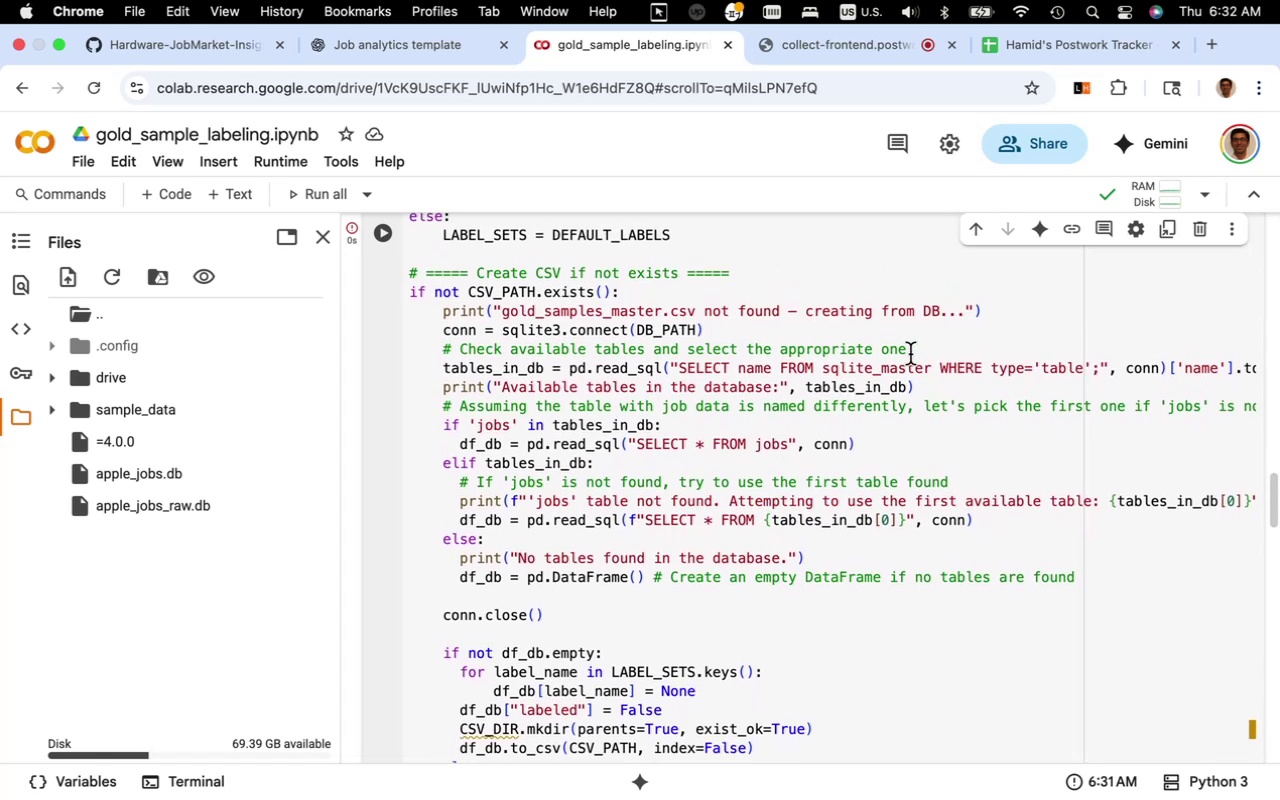 
left_click([993, 316])
 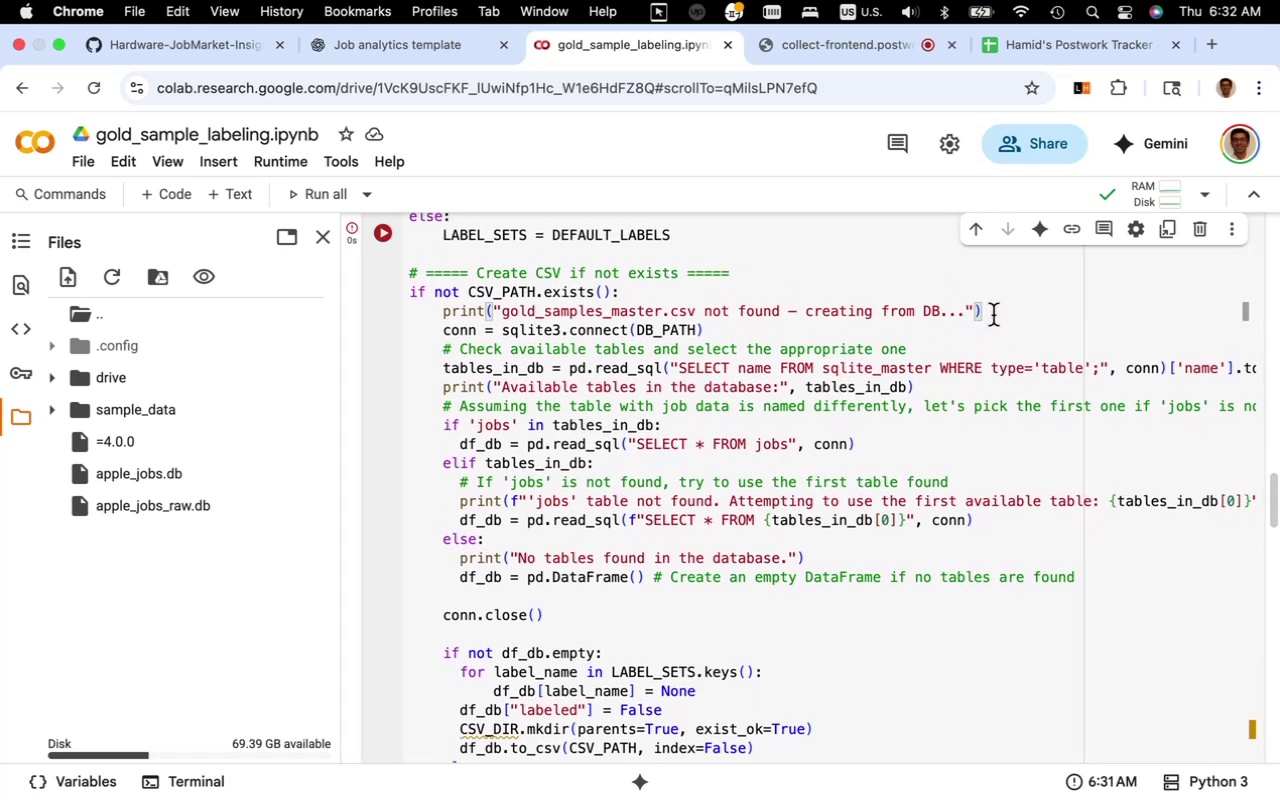 
key(Enter)
 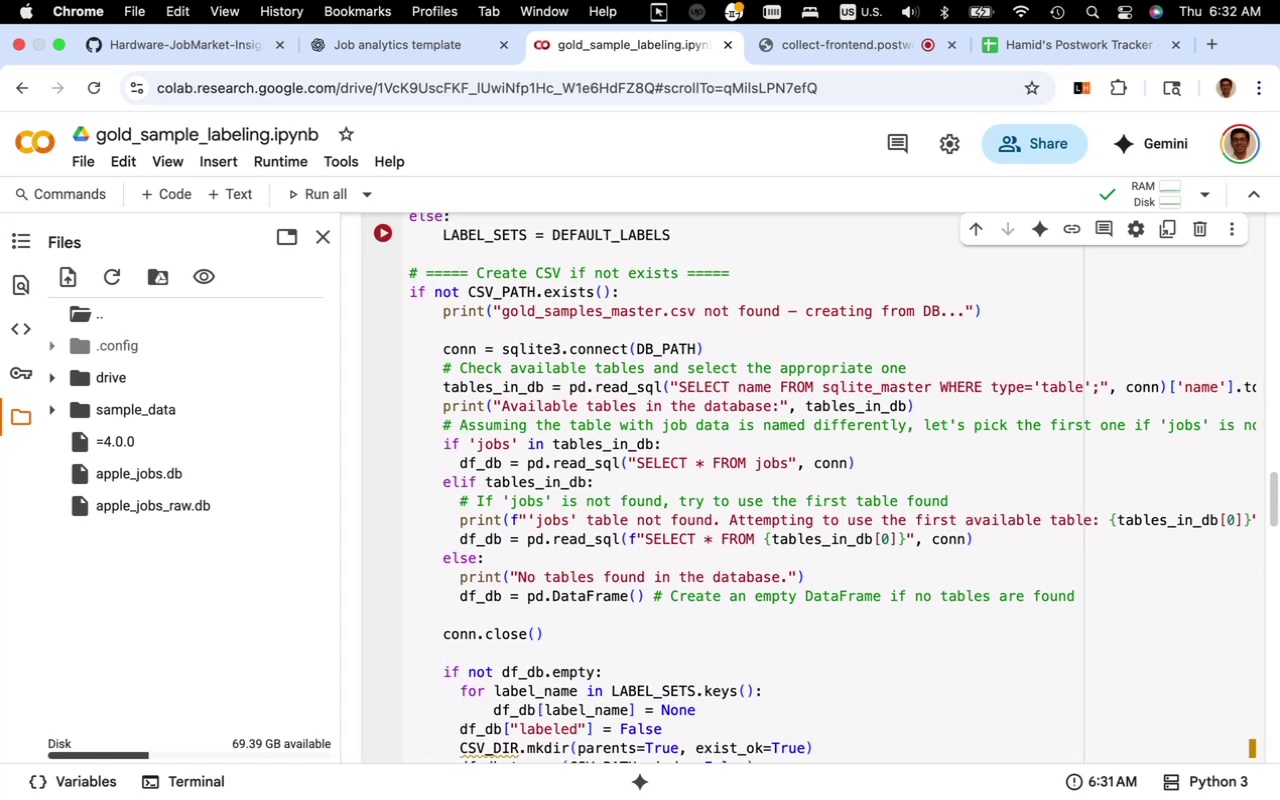 
key(Enter)
 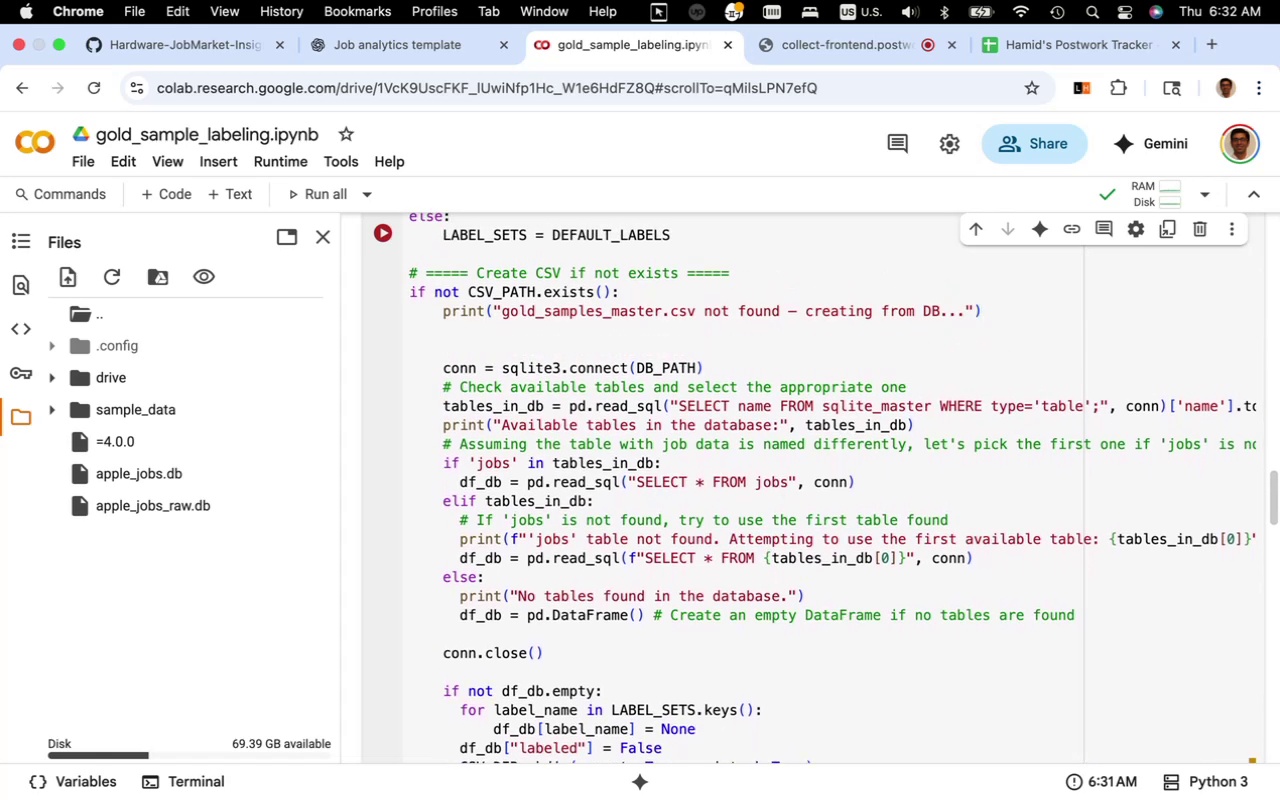 
key(Shift+Equal)
 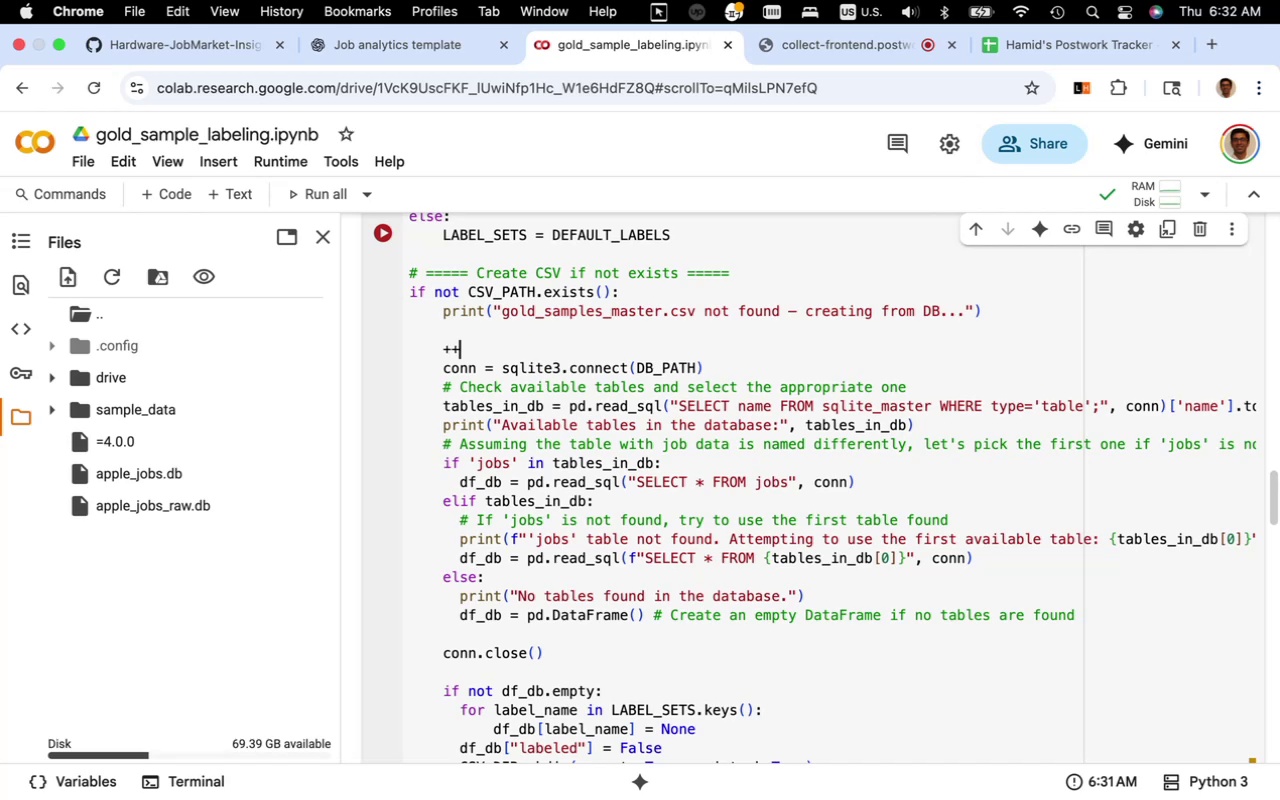 
key(Shift+Equal)
 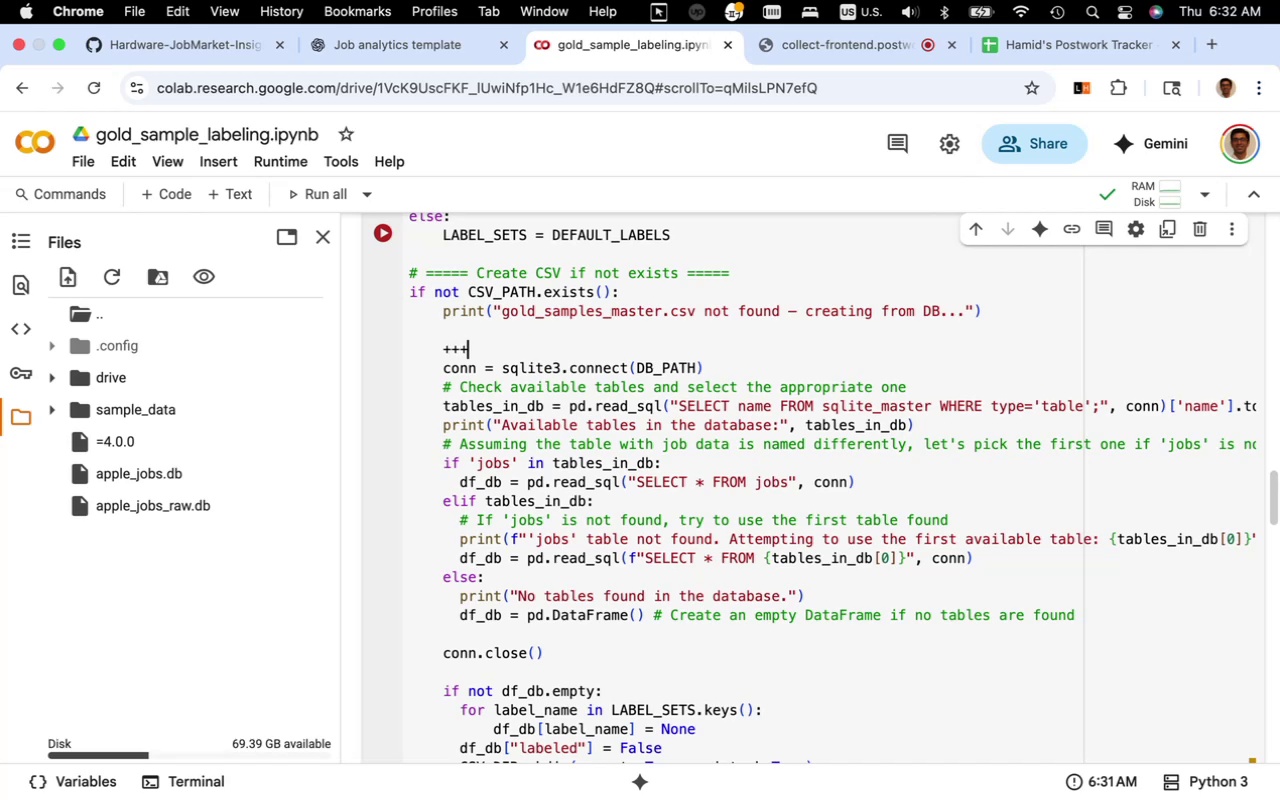 
key(Shift+Equal)
 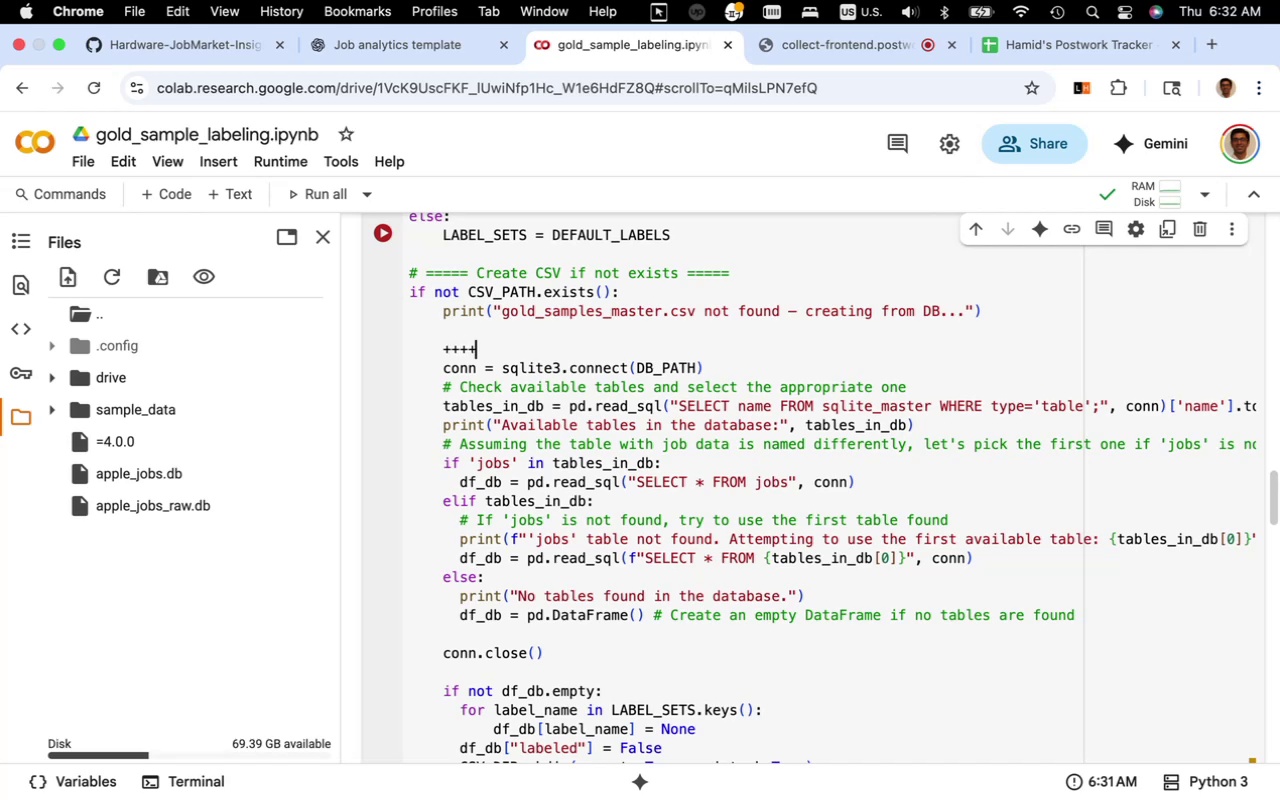 
key(Shift+Equal)
 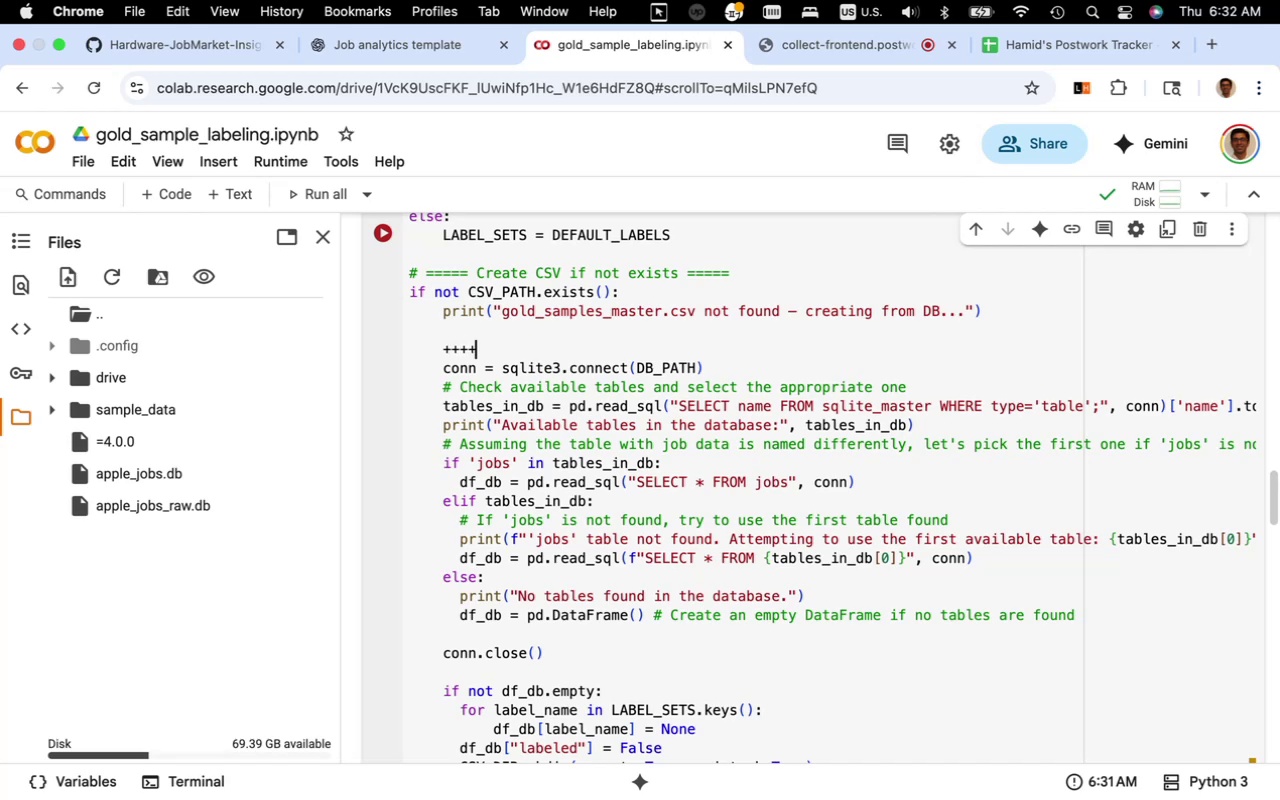 
key(Backspace)
 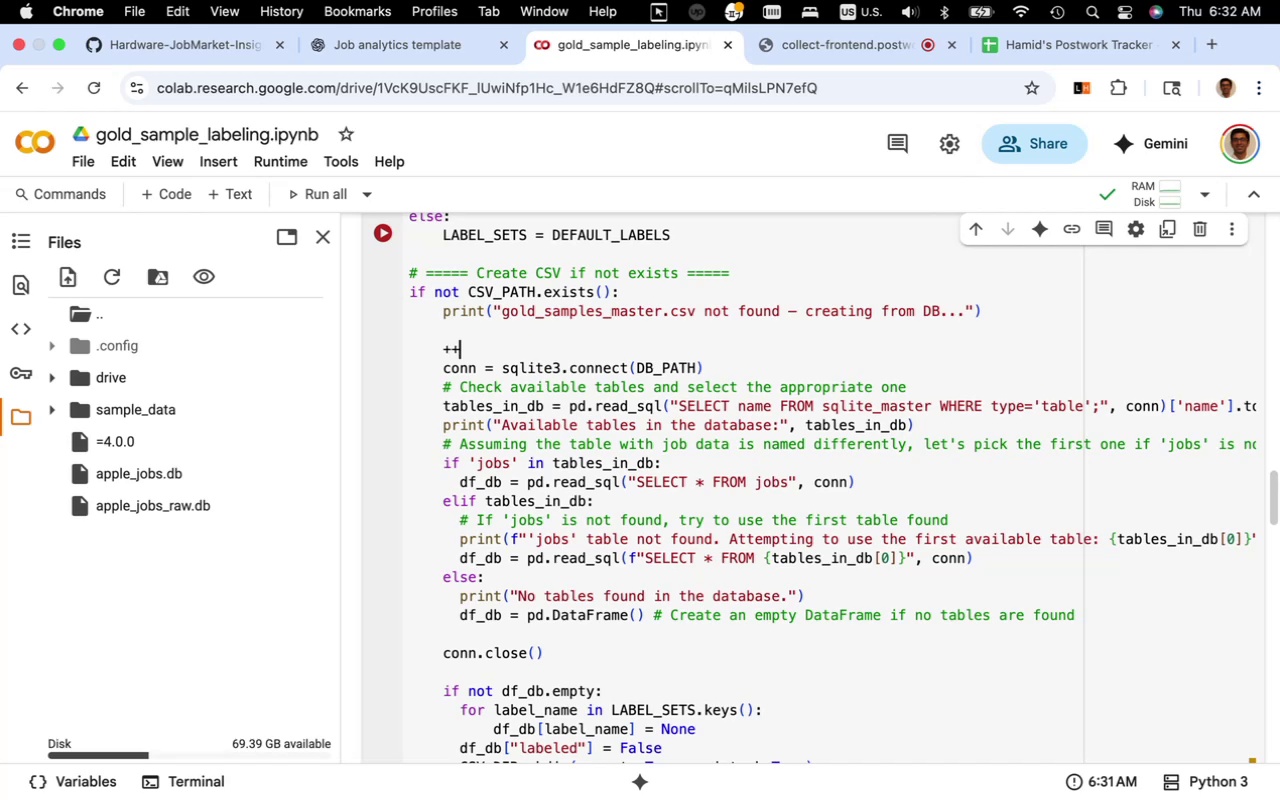 
key(Backspace)
 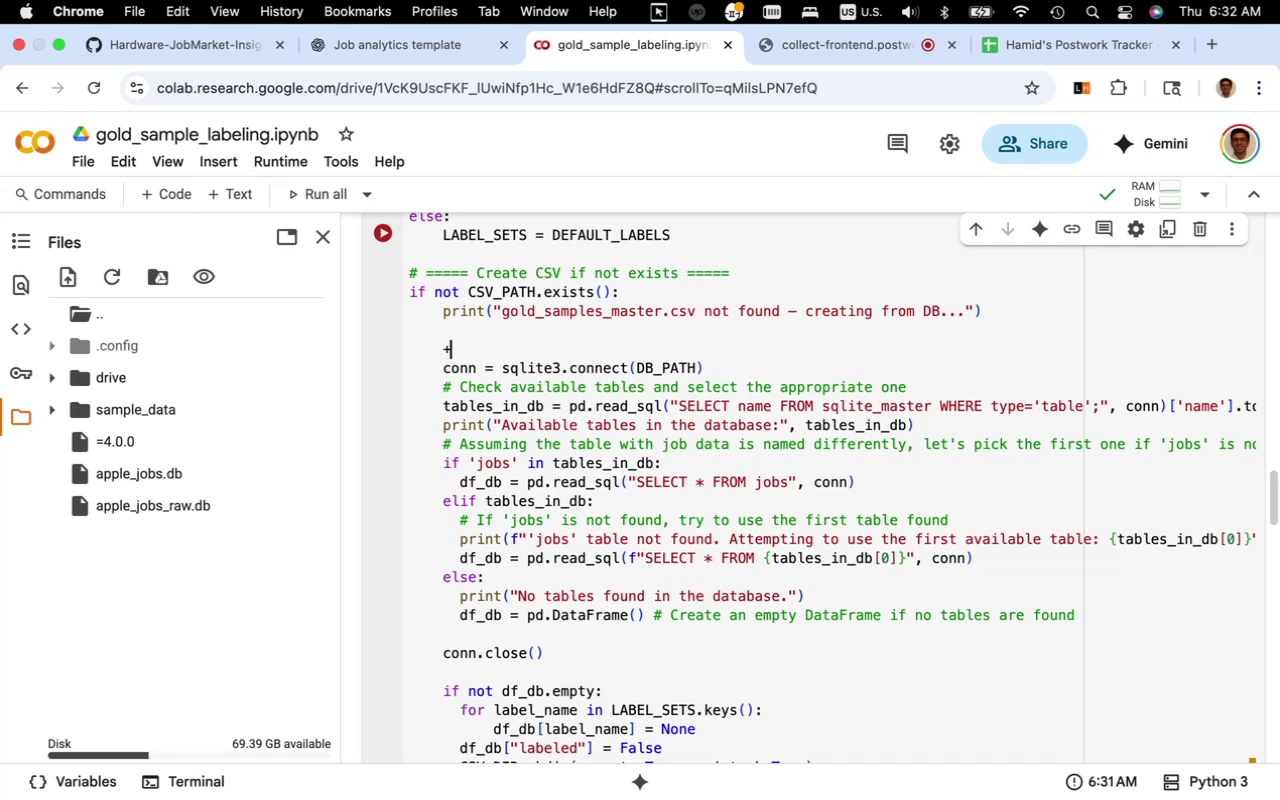 
key(Backspace)
 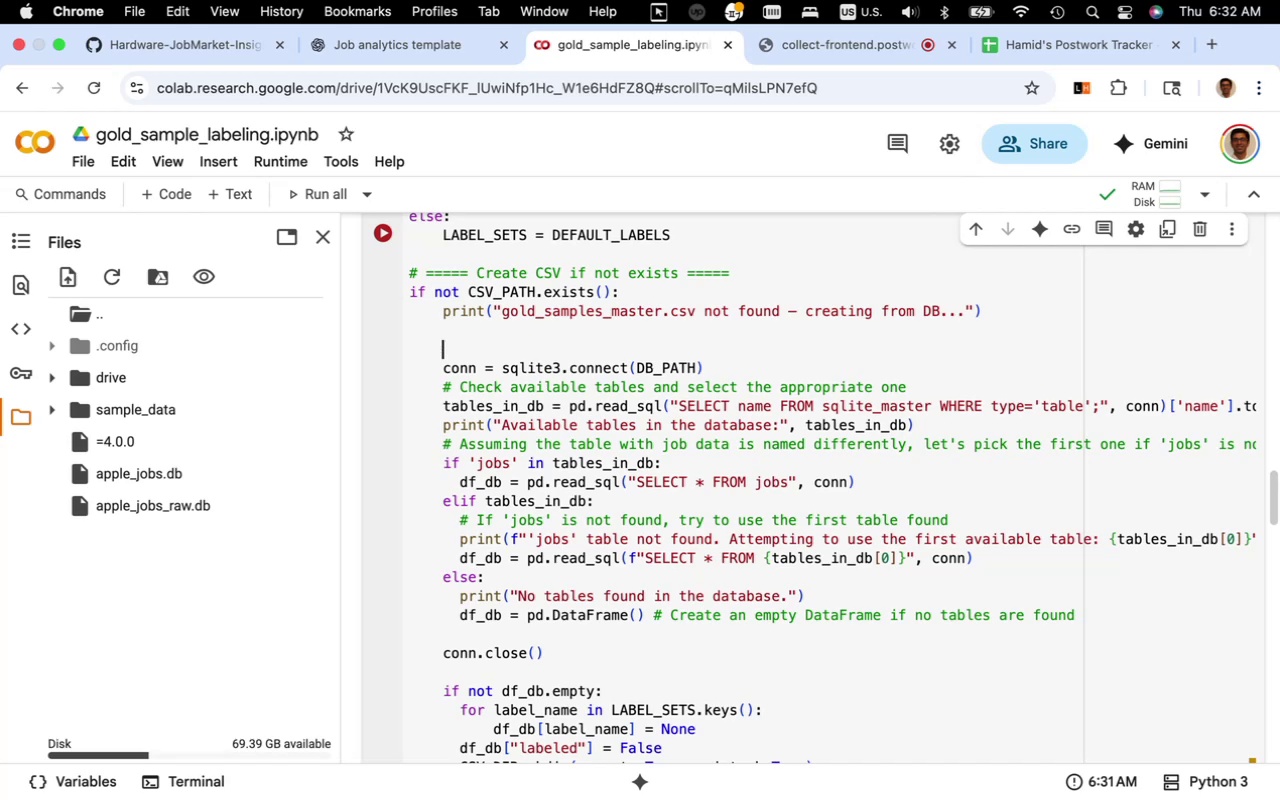 
key(Backspace)
 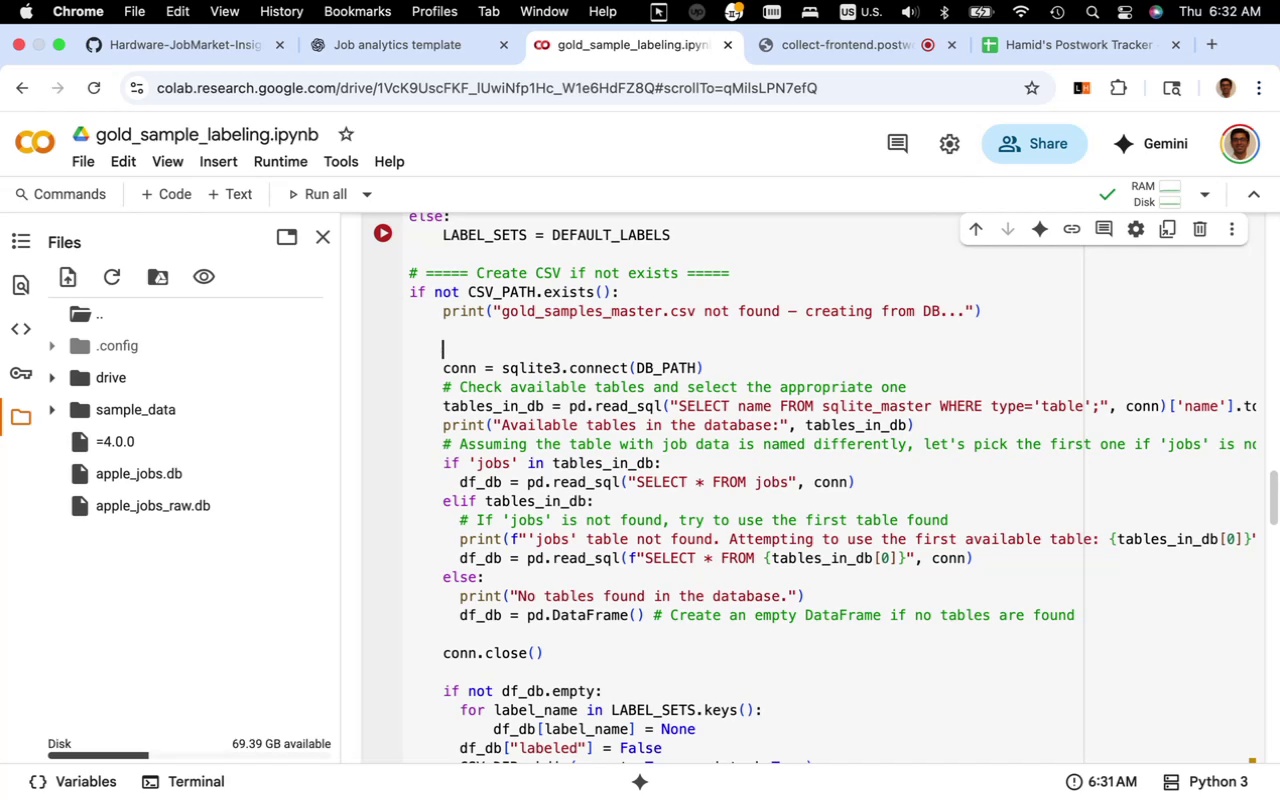 
key(Shift+3)
 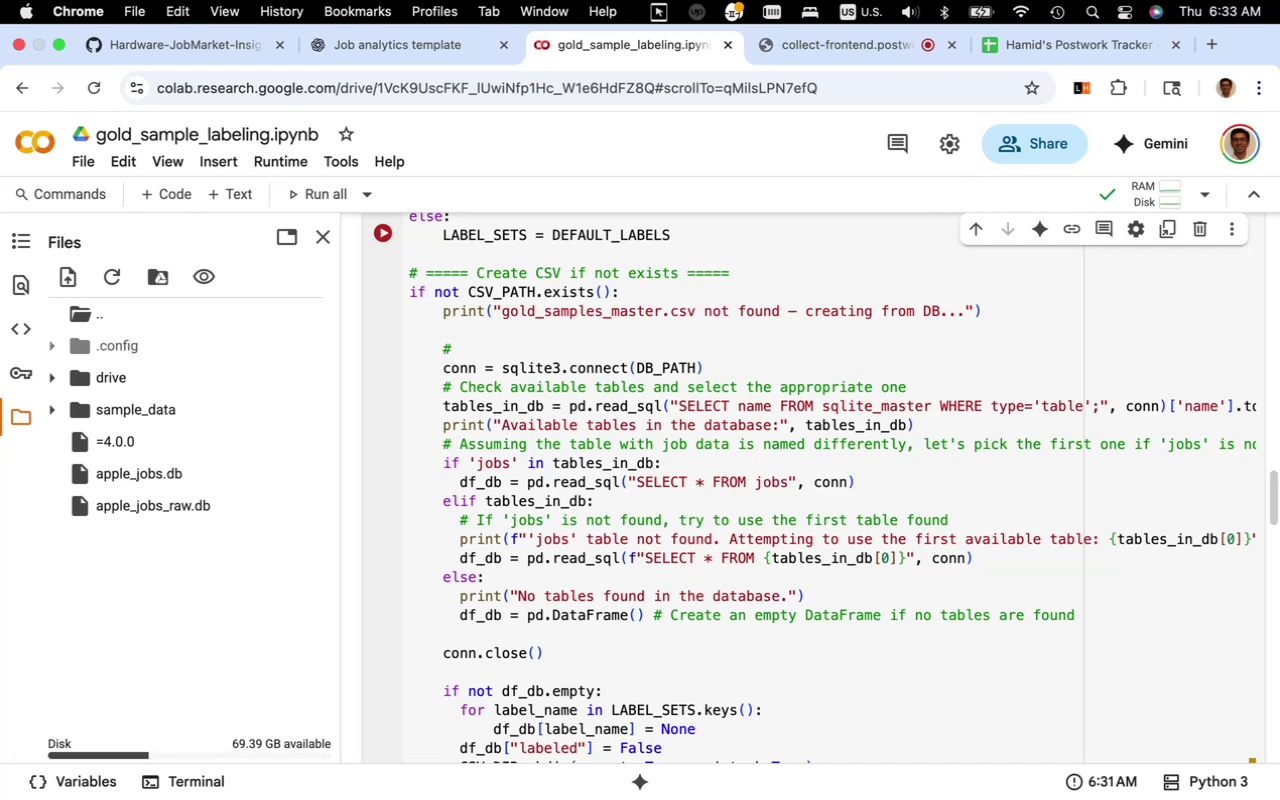 
key(Backspace)
 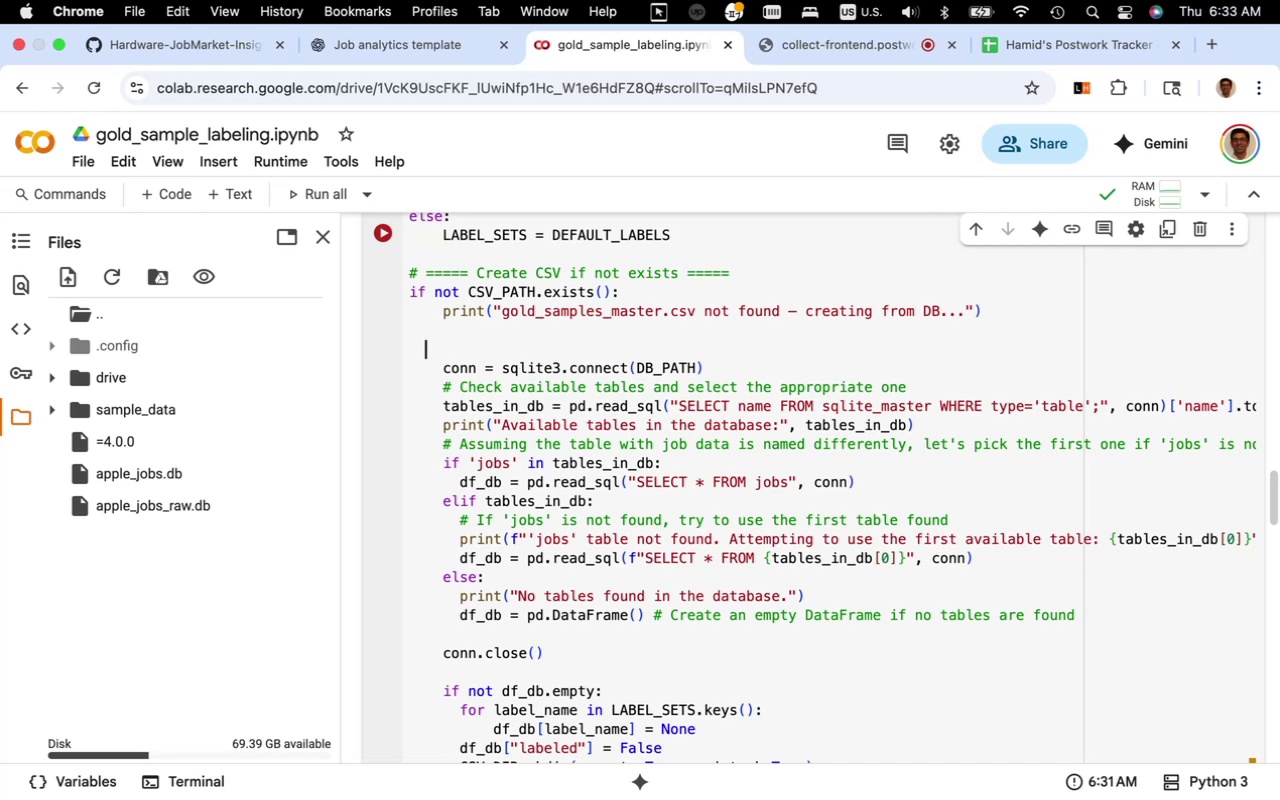 
key(Backspace)
 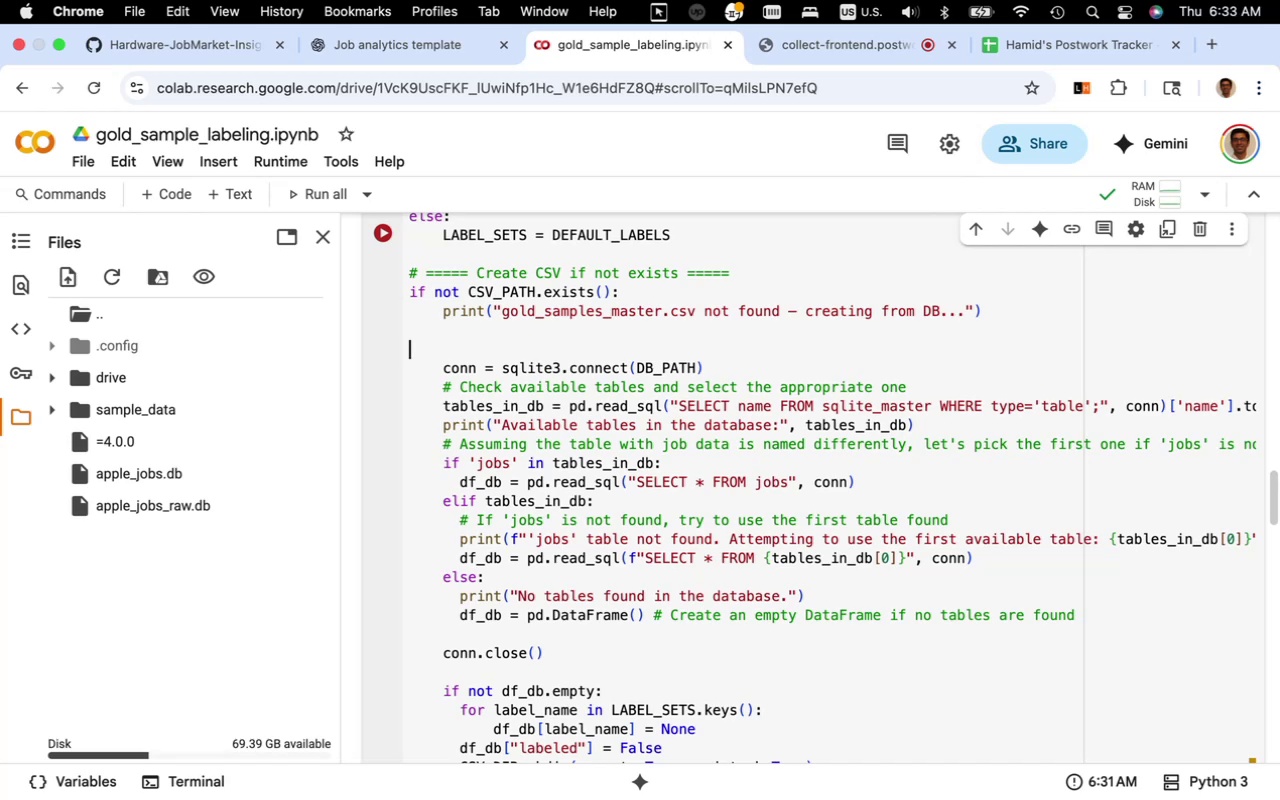 
key(Backspace)
 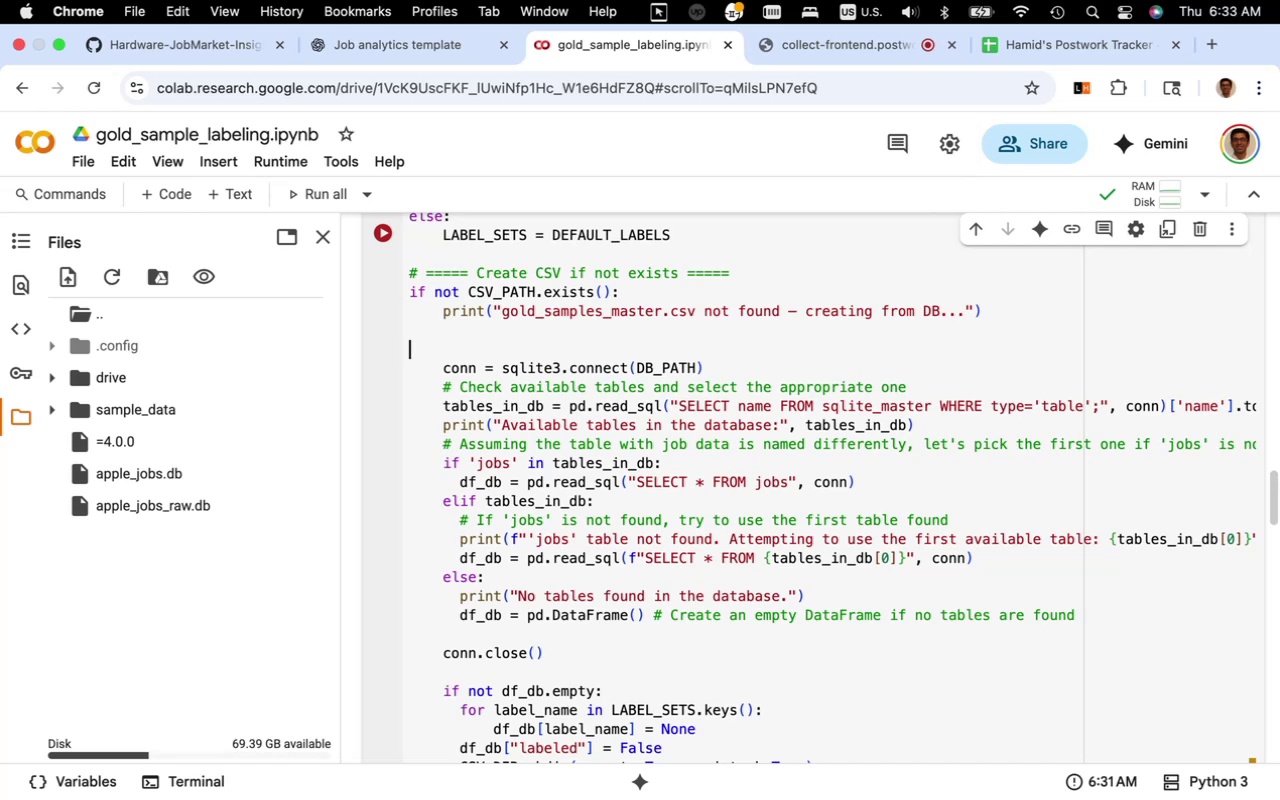 
key(Shift+3)
 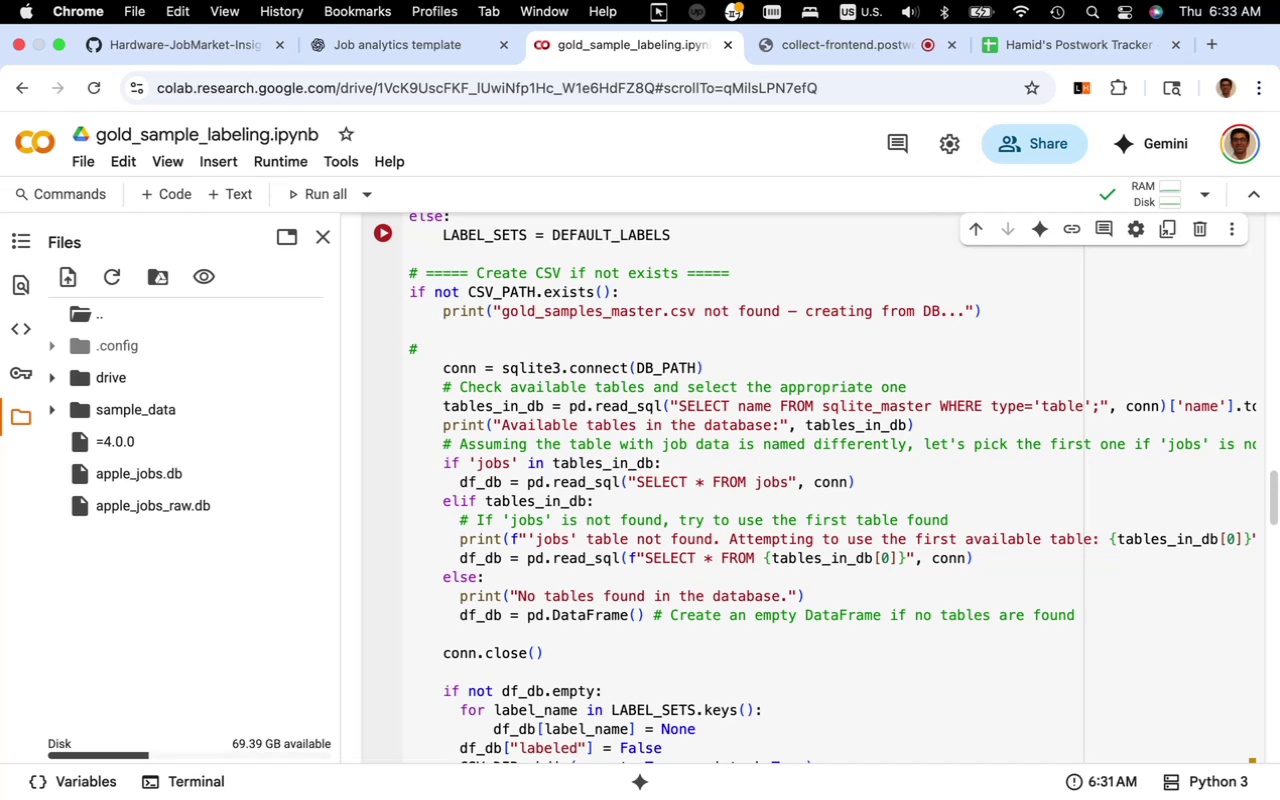 
key(Backspace)
 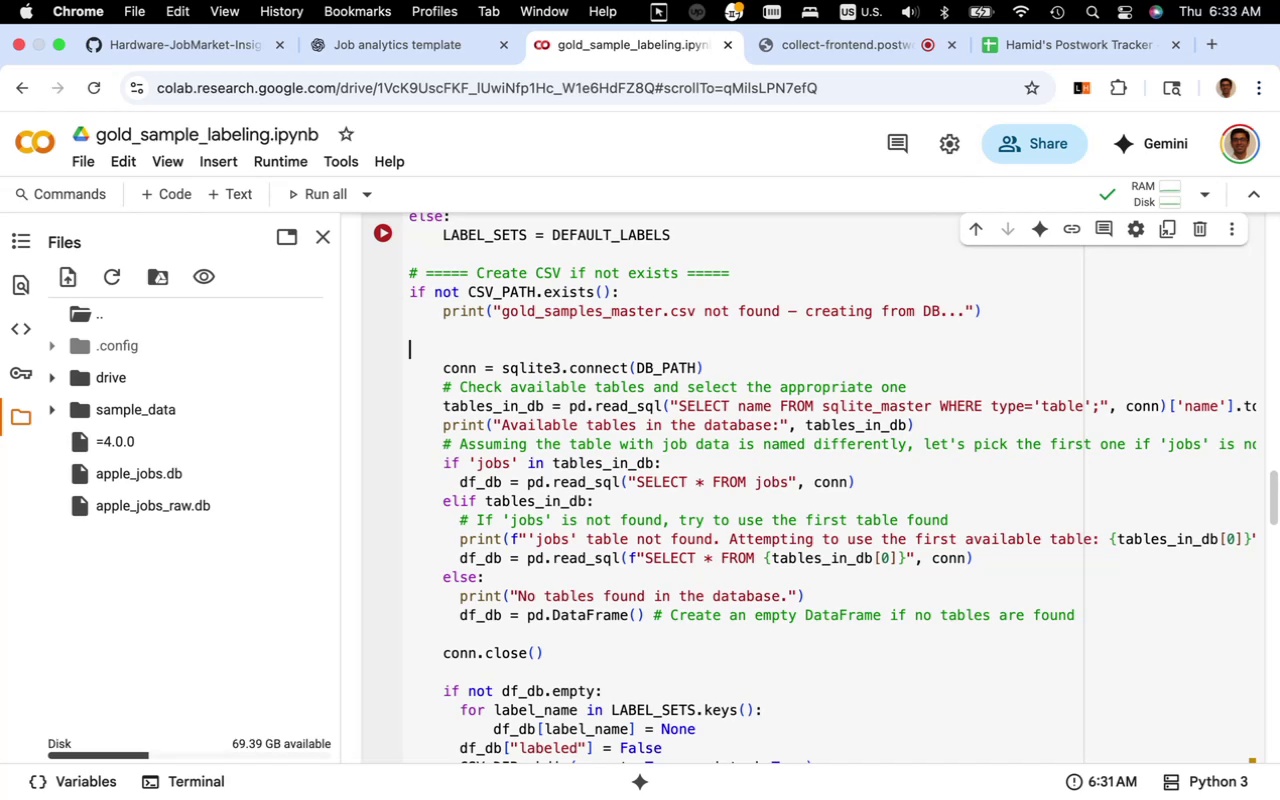 
key(Tab)
 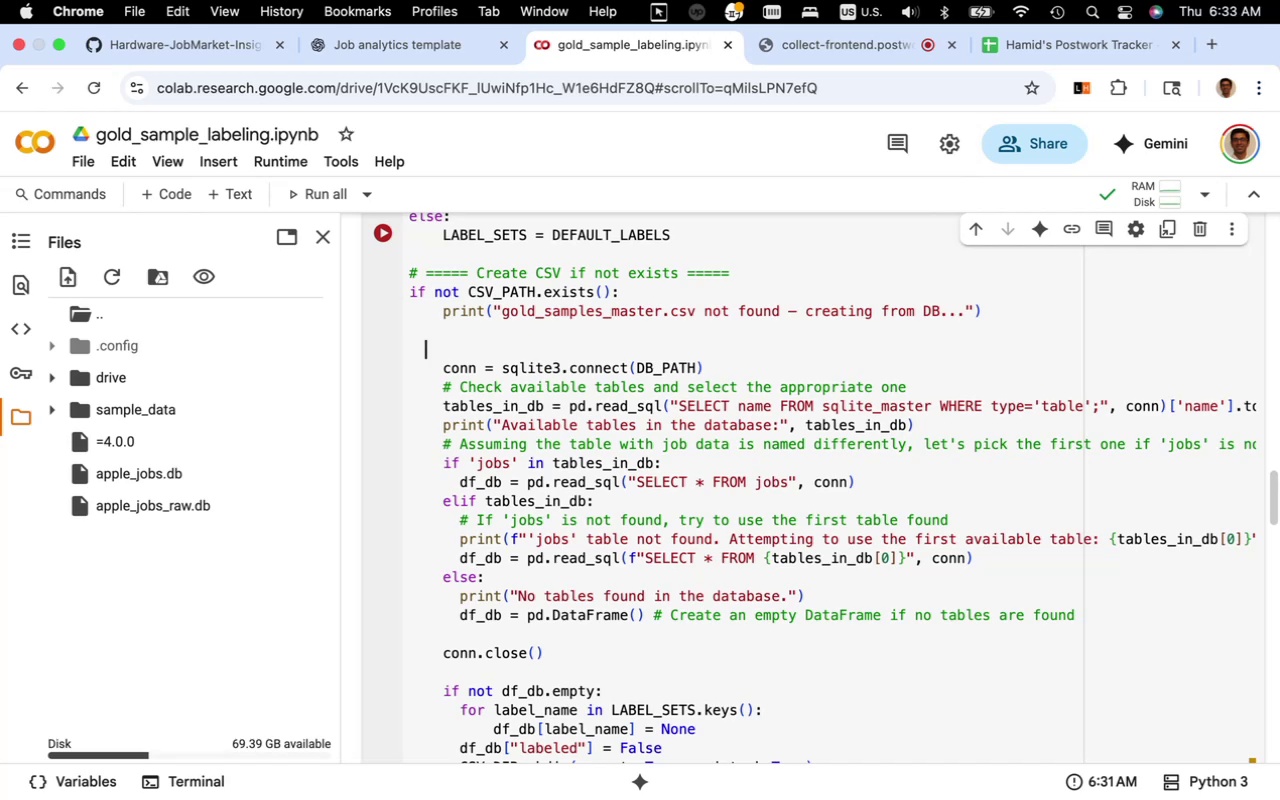 
key(Tab)
 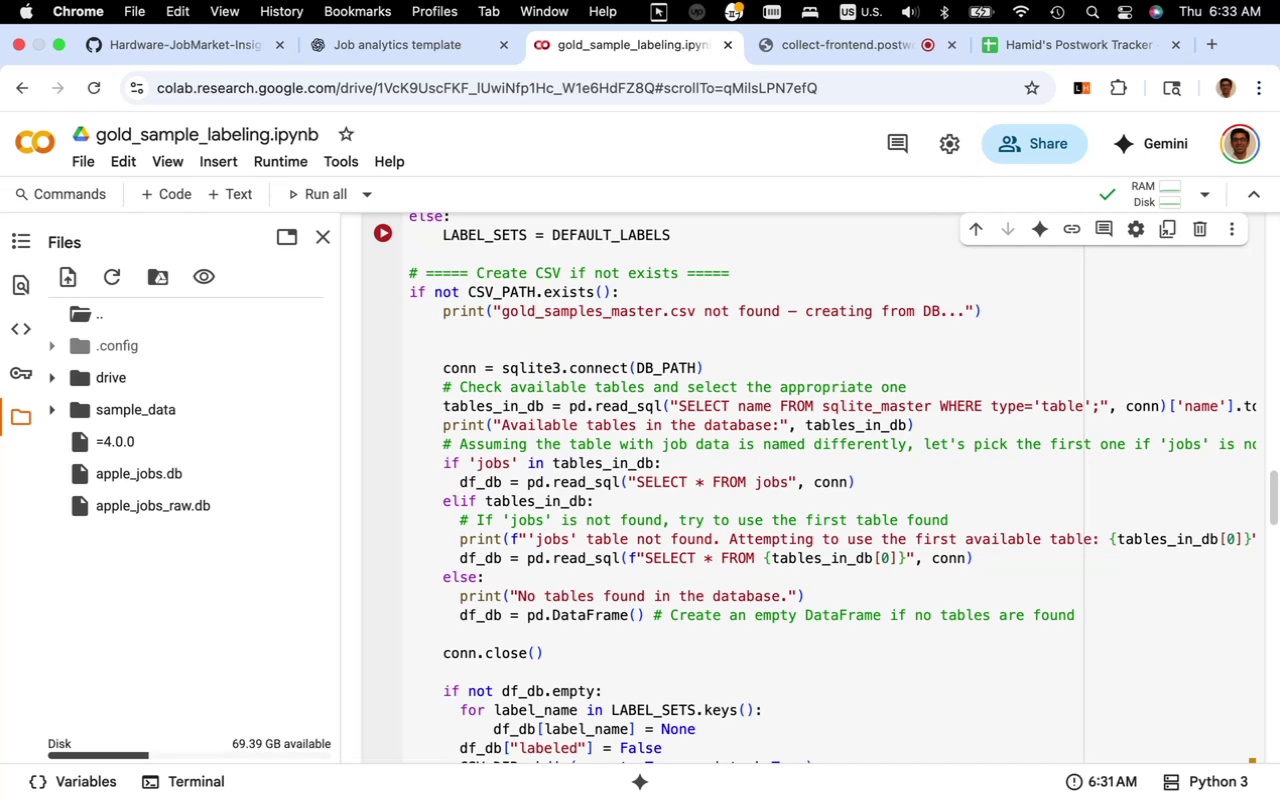 
hold_key(key=Z, duration=0.7)
 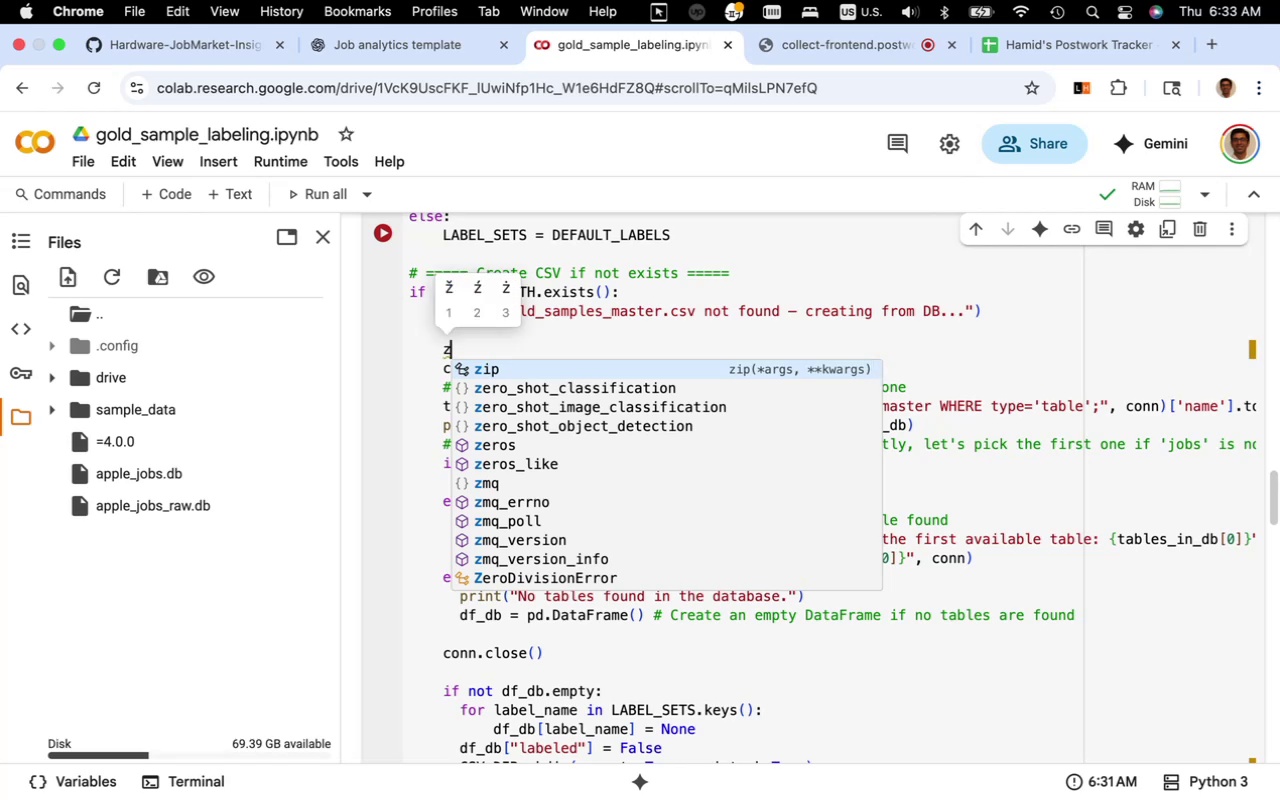 
key(Backspace)
 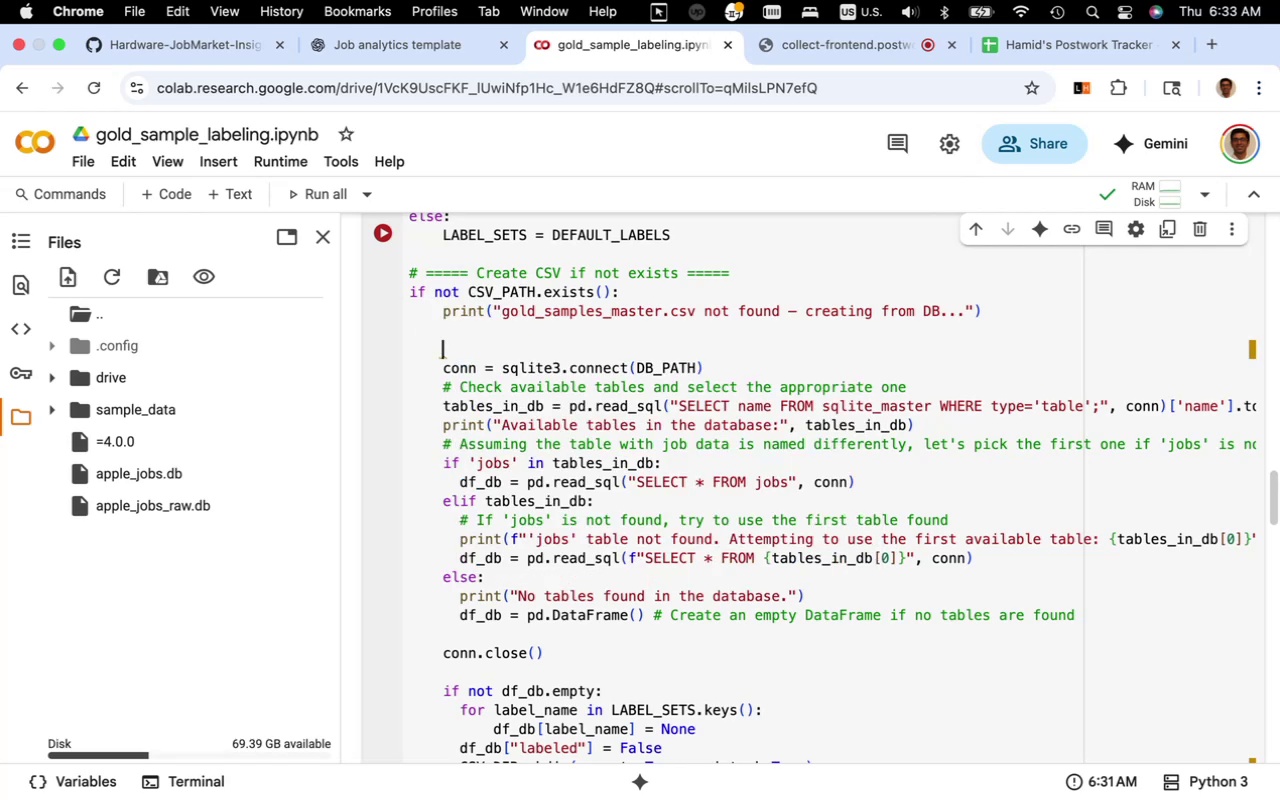 
key(Shift+3)
 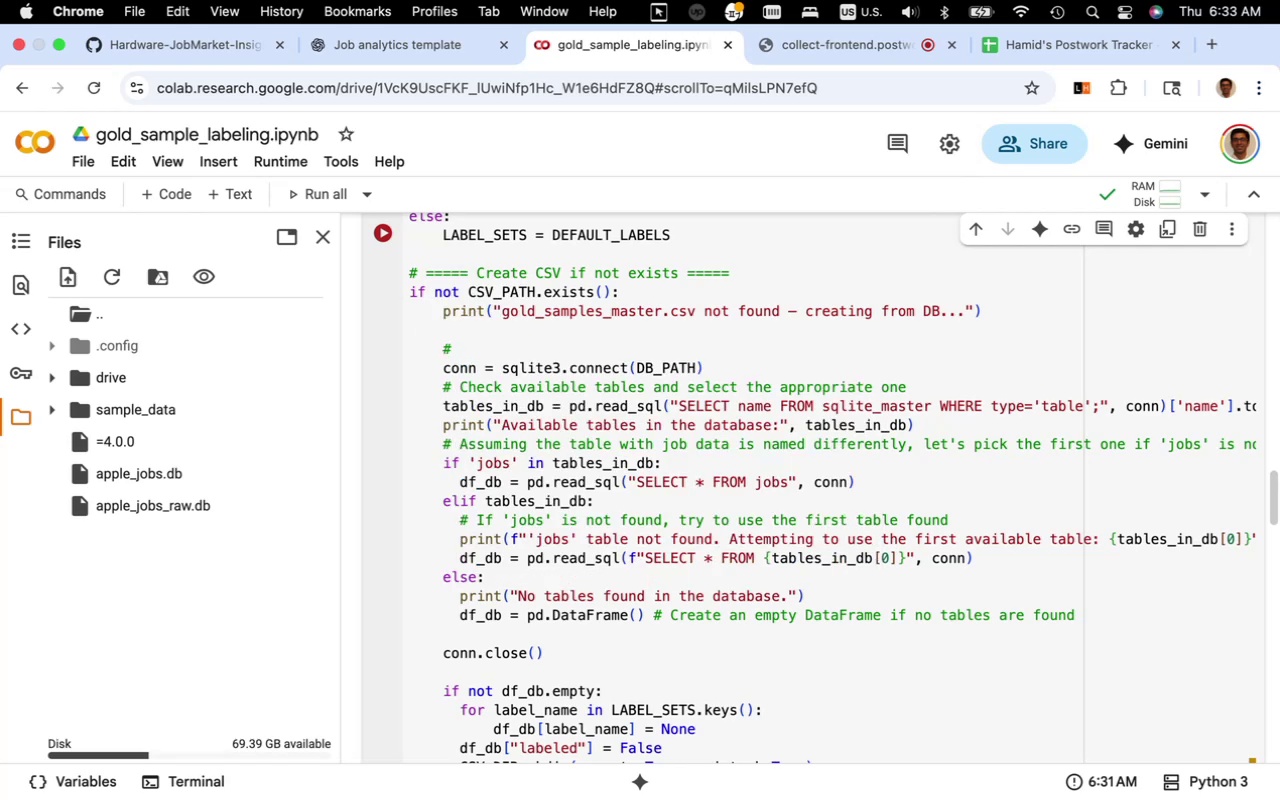 
hold_key(key=Space, duration=1.82)
 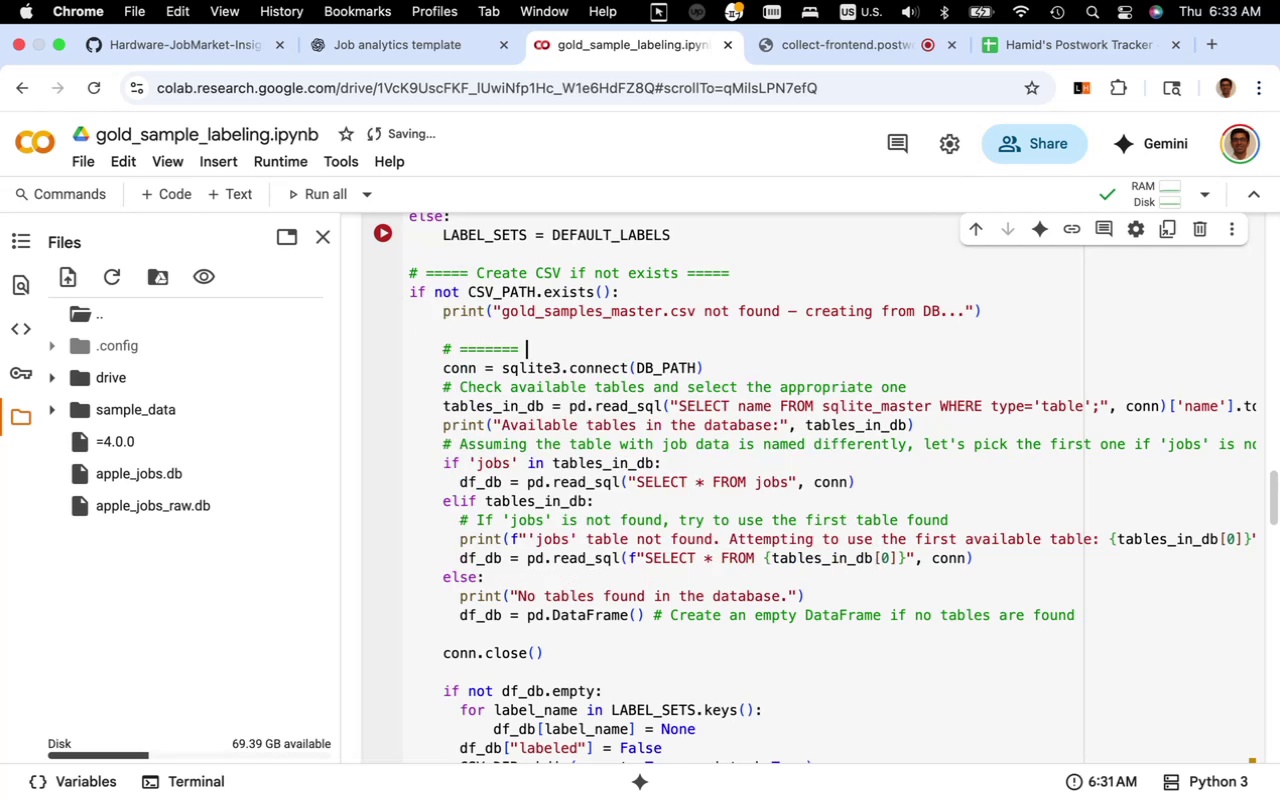 
key(Equal)
 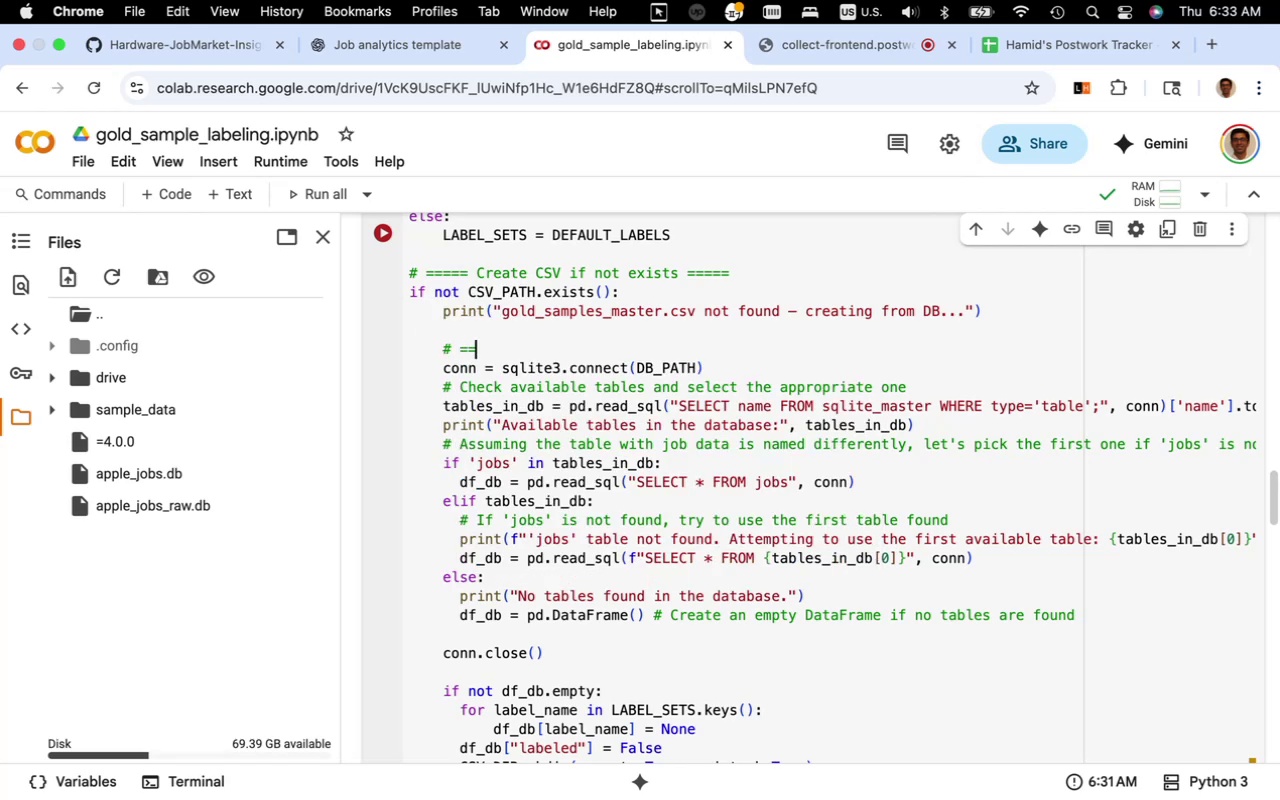 
key(Equal)
 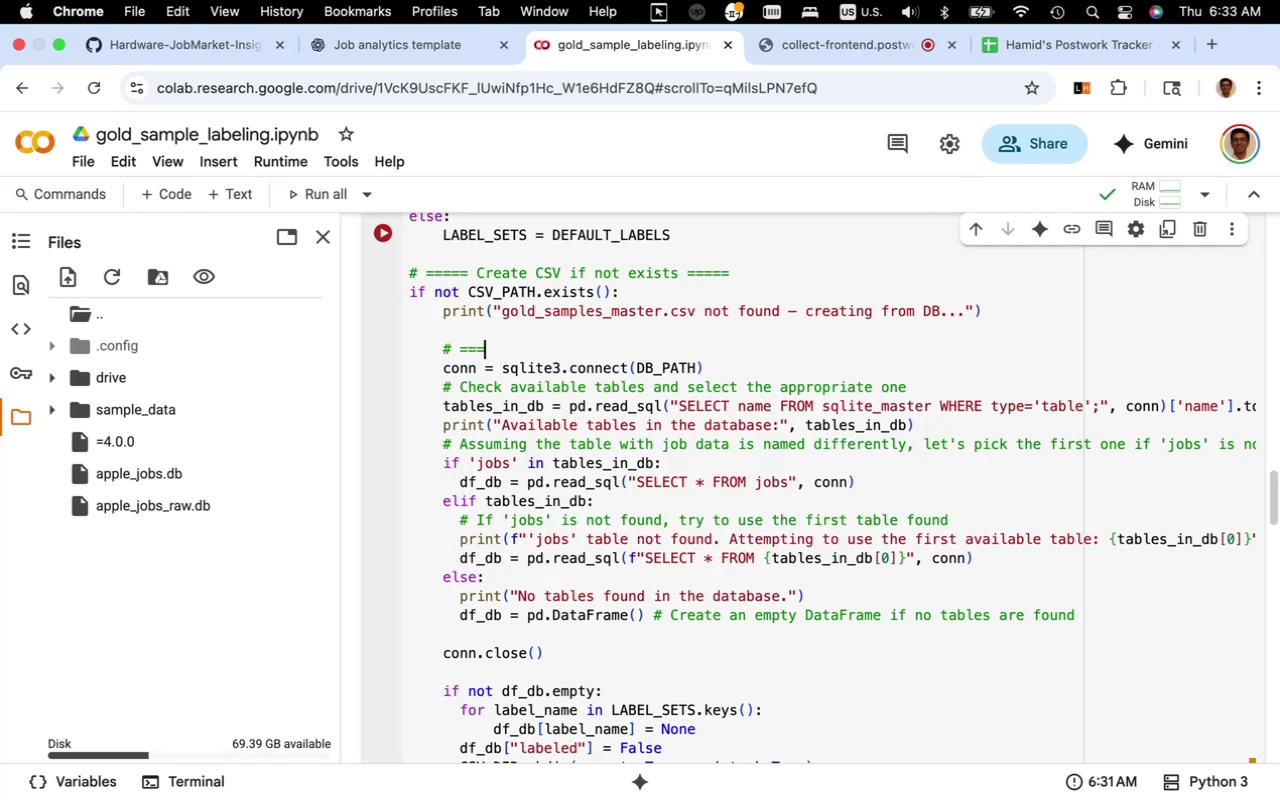 
key(Equal)
 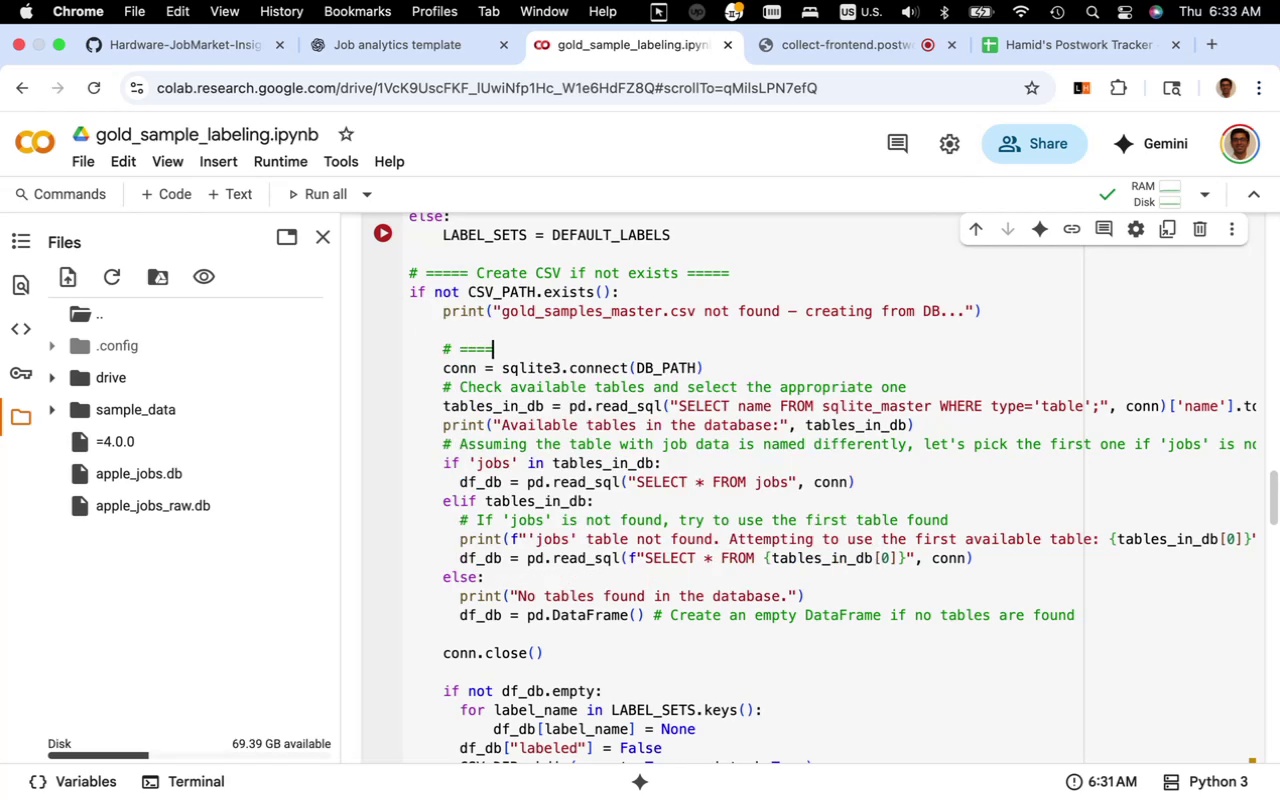 
key(Equal)
 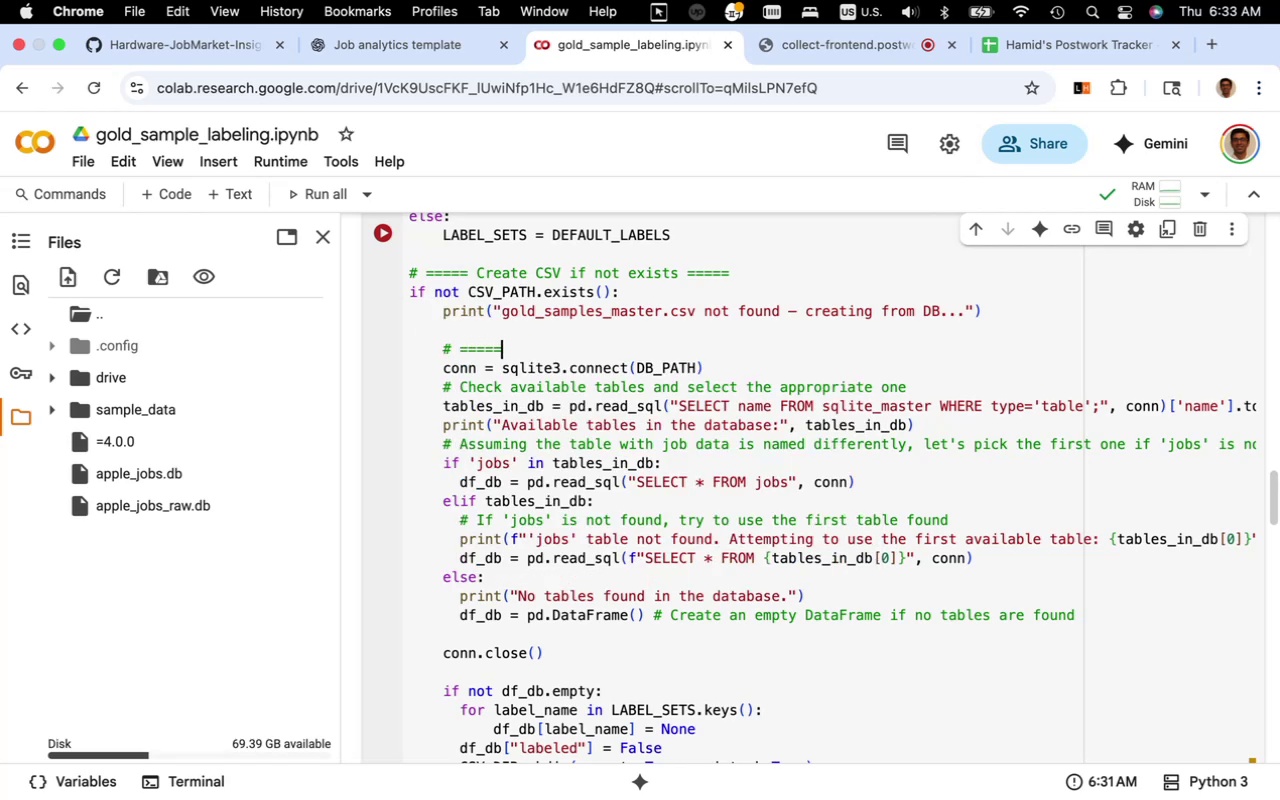 
key(Equal)
 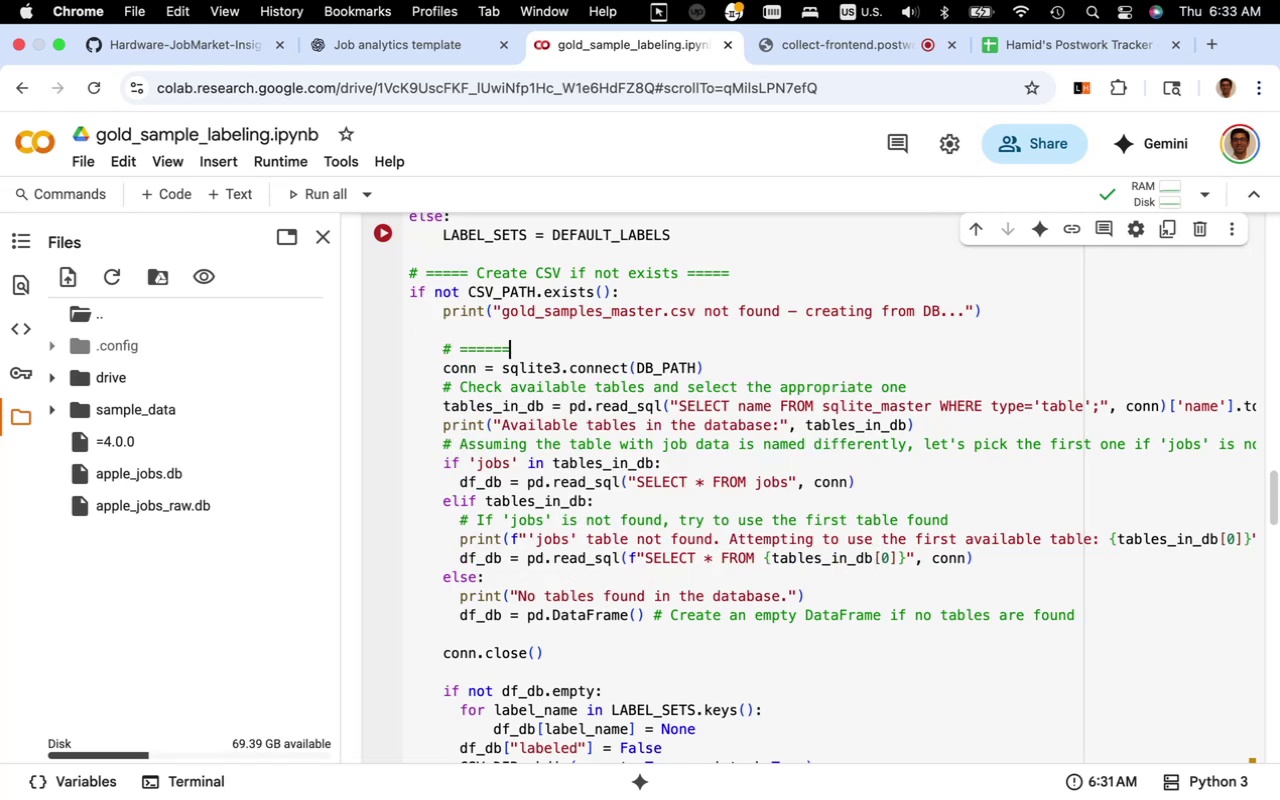 
key(Equal)
 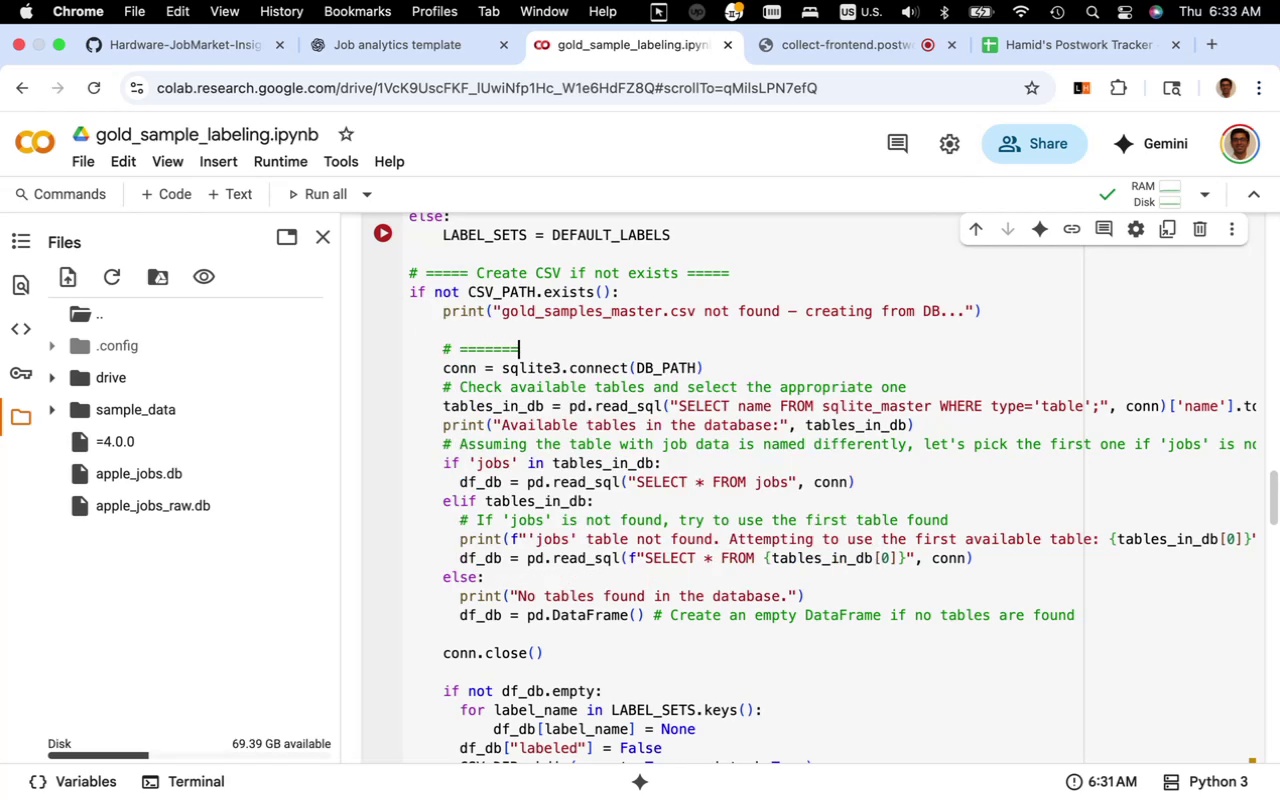 
key(Equal)
 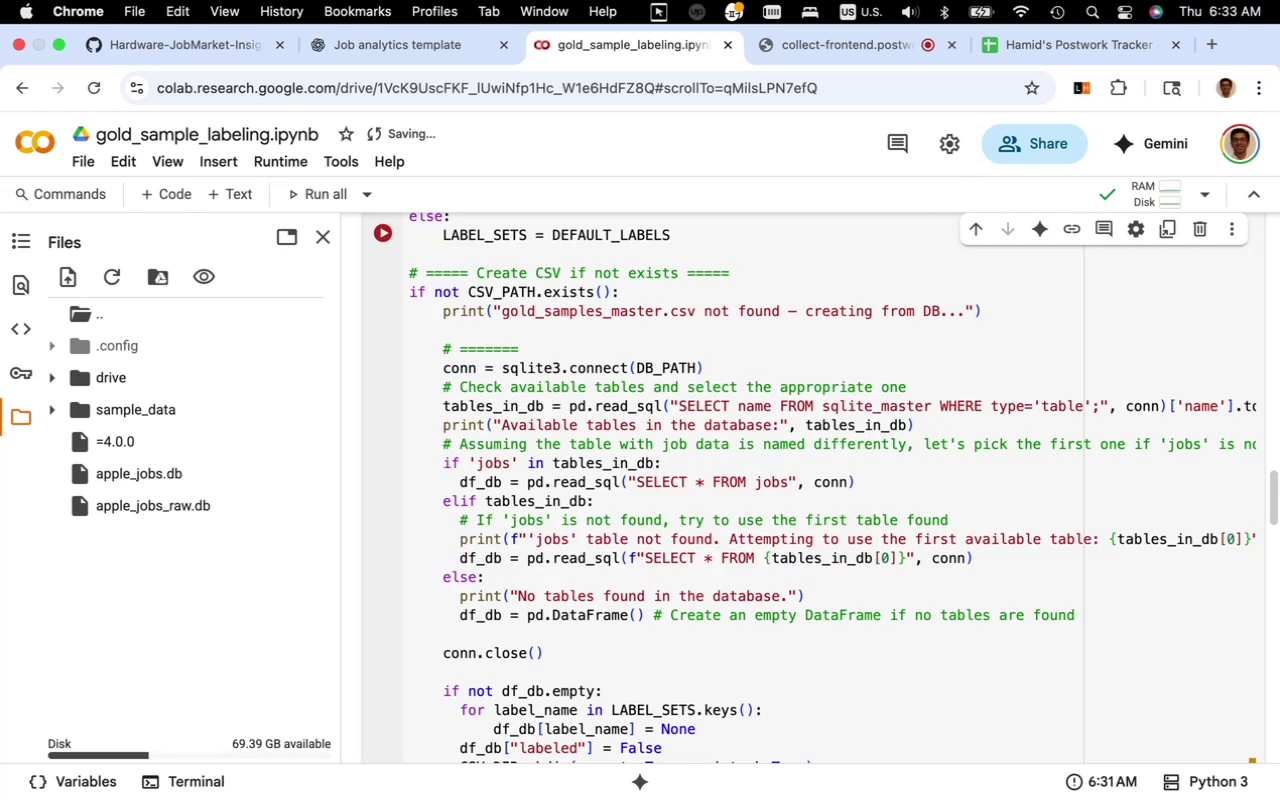 
key(Space)
 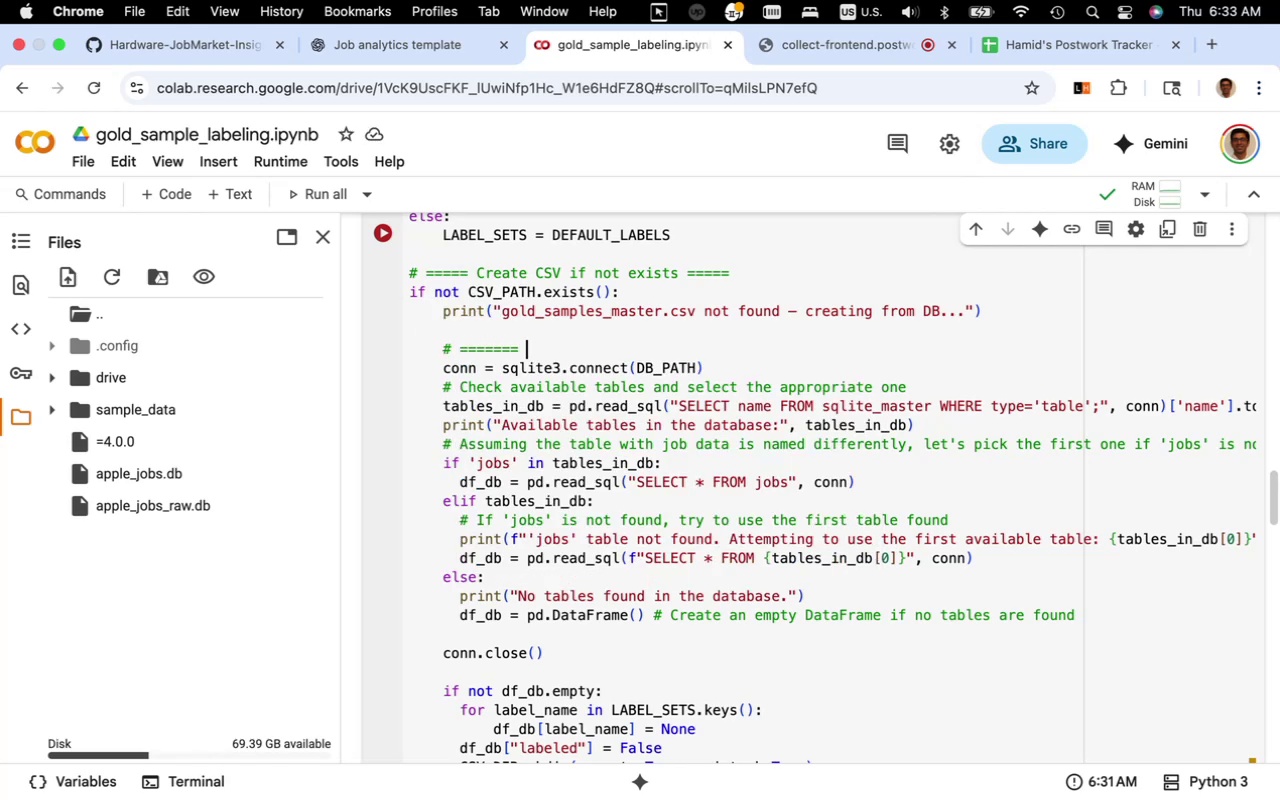 
wait(5.76)
 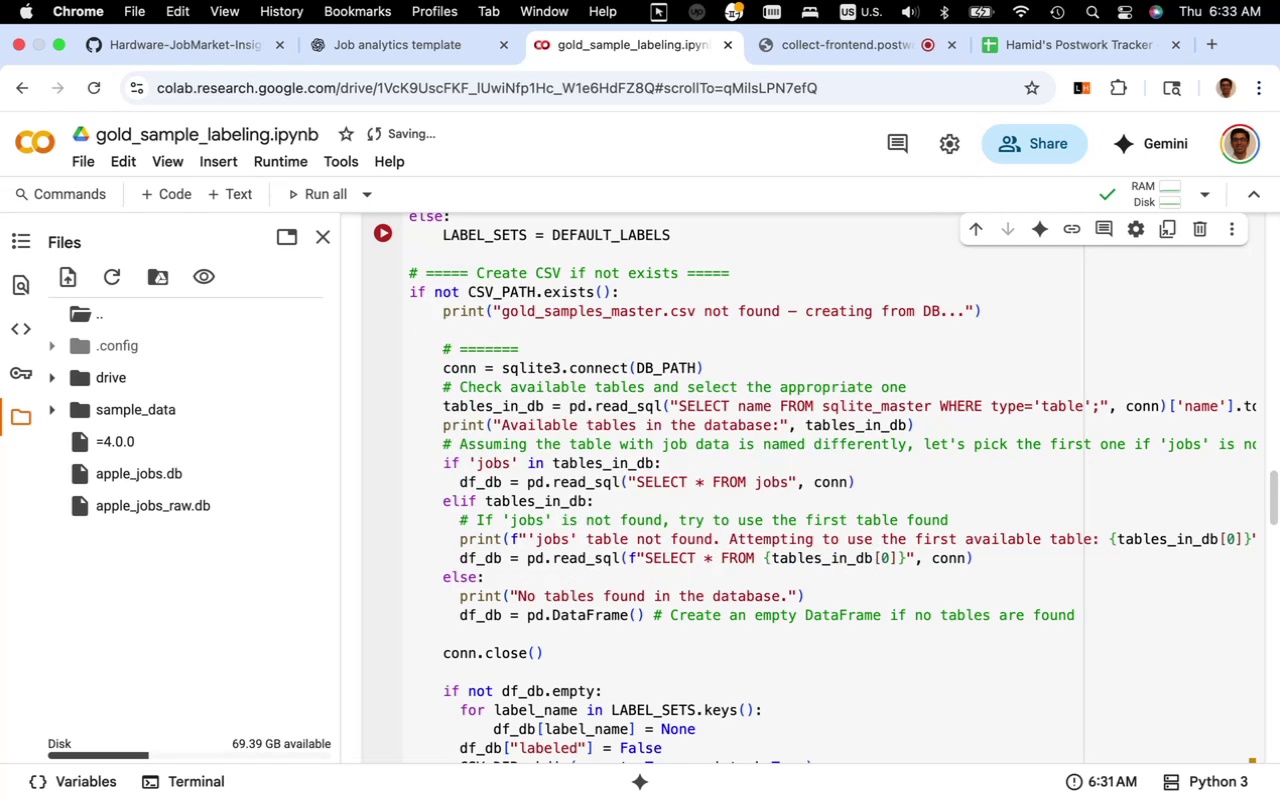 
type(reading from)
 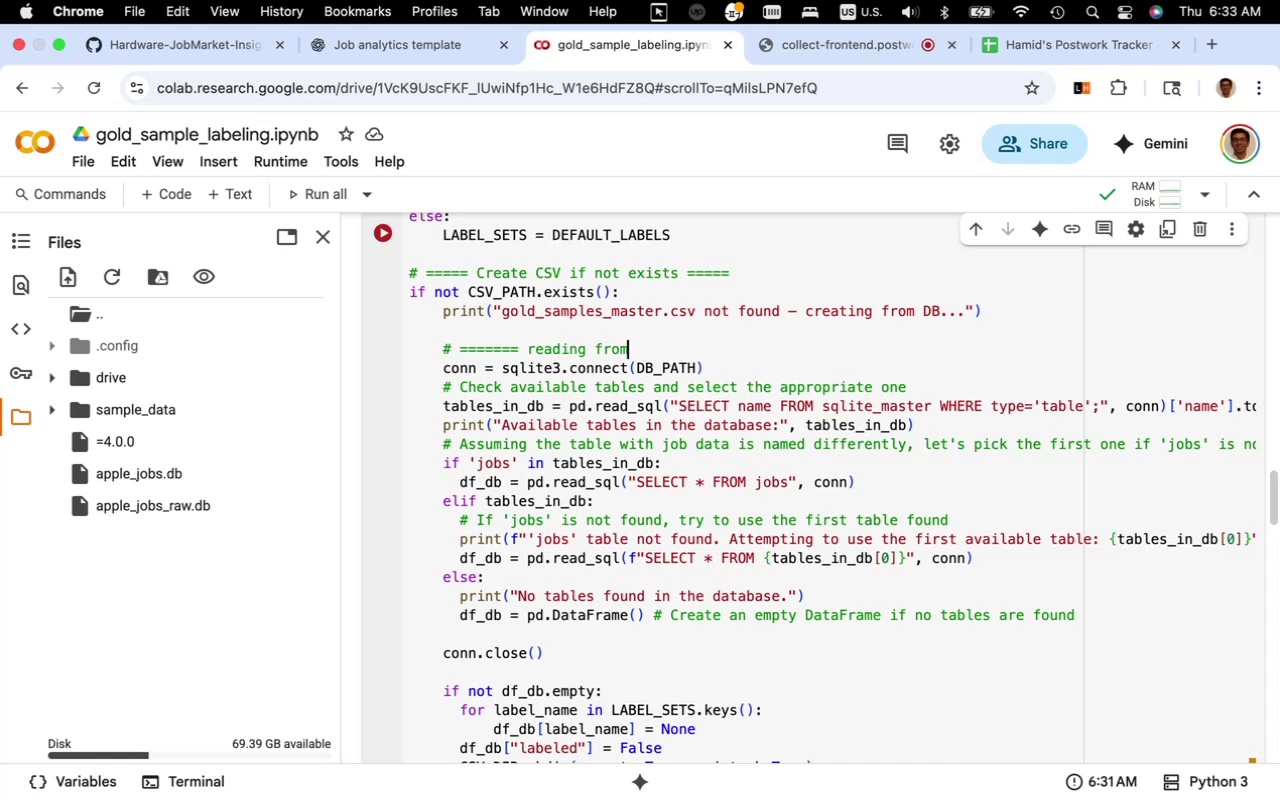 
type( database ++)
key(Backspace)
key(Backspace)
type(=====)
 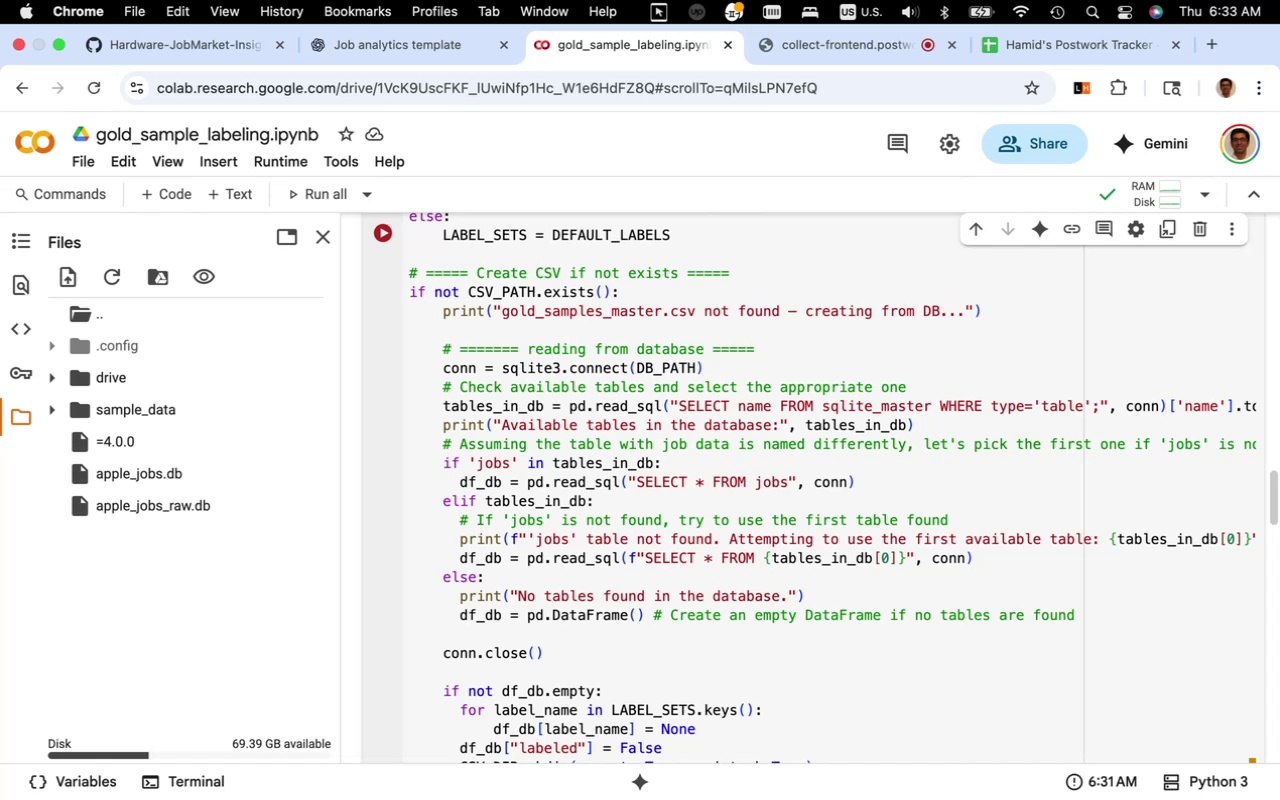 
scroll: coordinate [906, 578], scroll_direction: down, amount: 11.0
 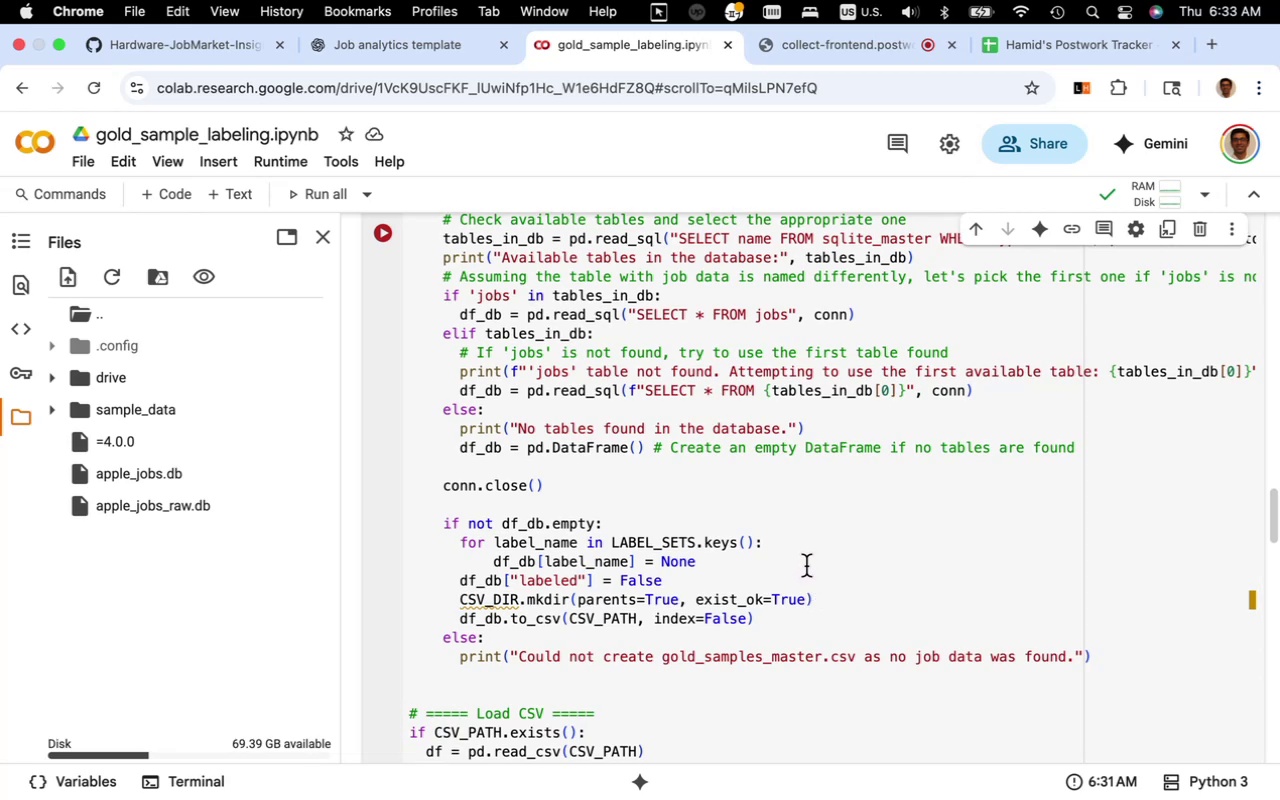 
wait(7.0)
 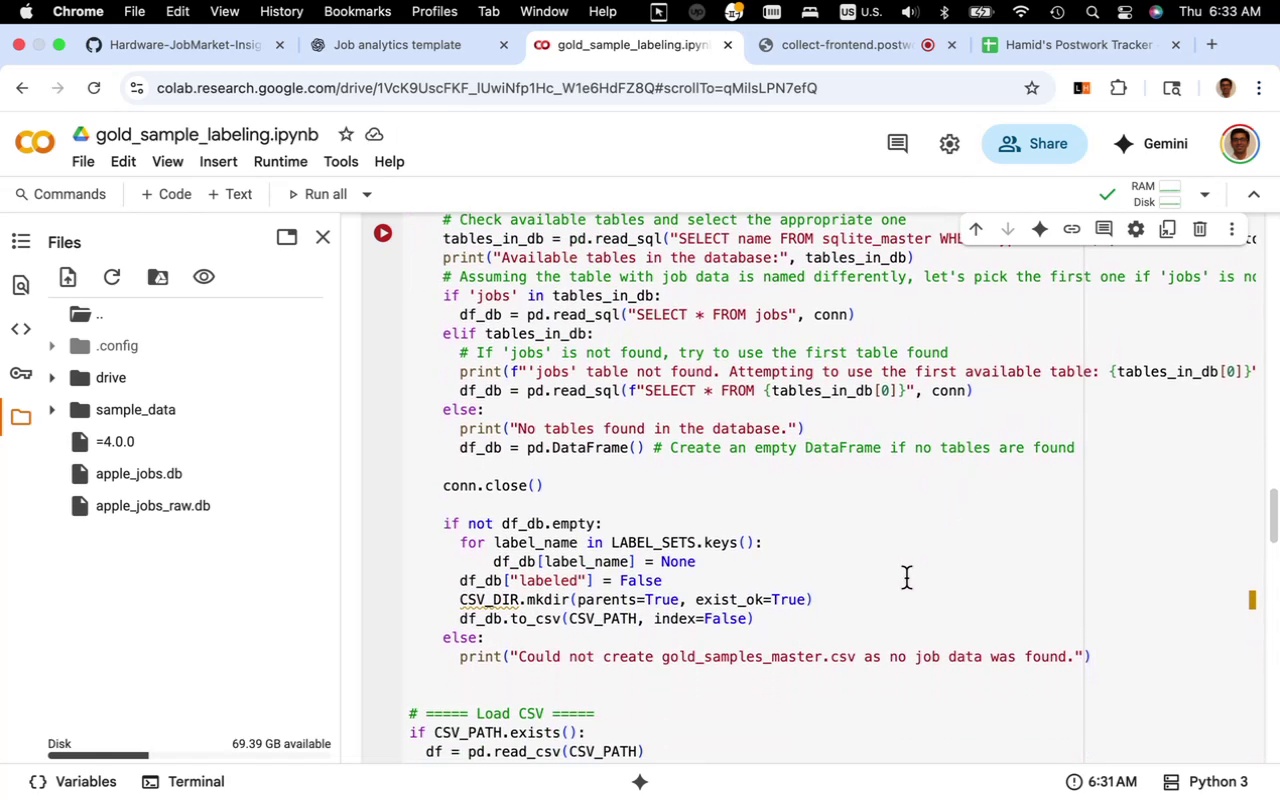 
scroll: coordinate [806, 565], scroll_direction: down, amount: 6.0
 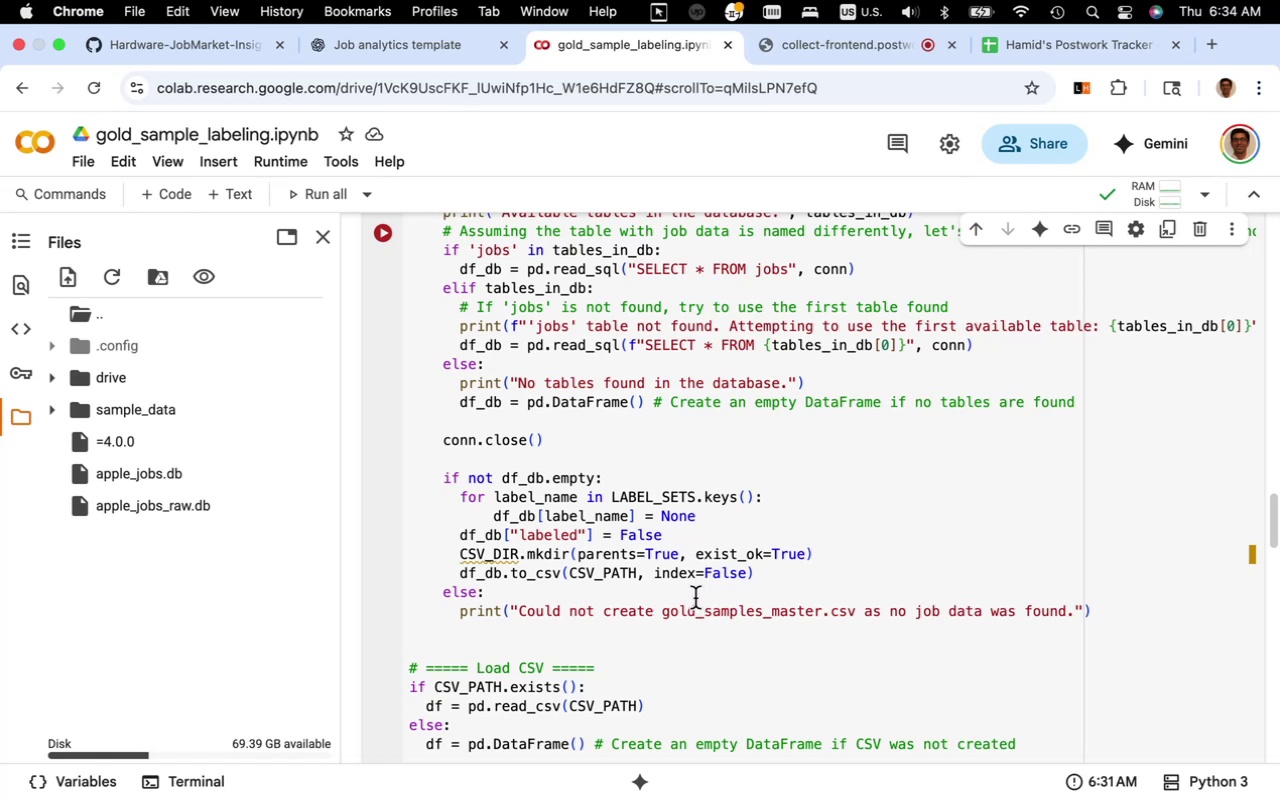 
wait(30.73)
 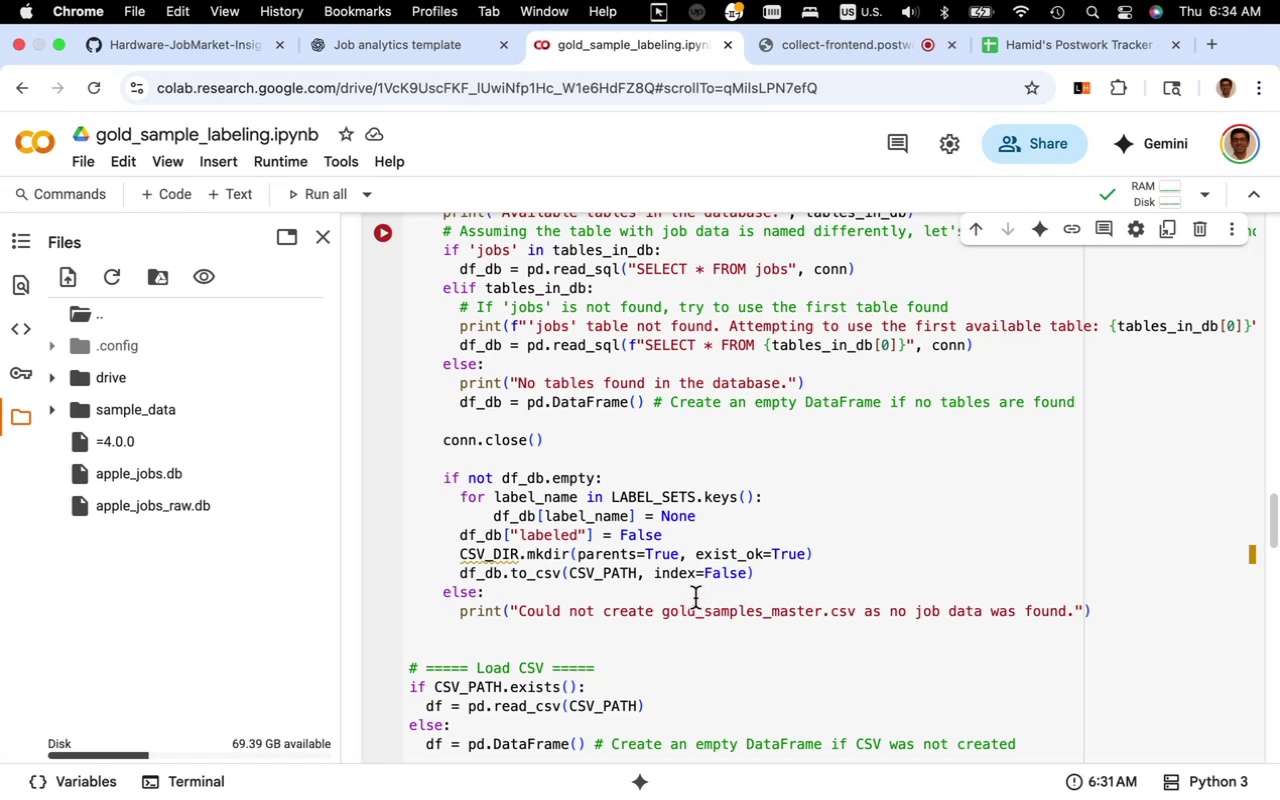 
left_click_drag(start_coordinate=[817, 555], to_coordinate=[461, 555])
 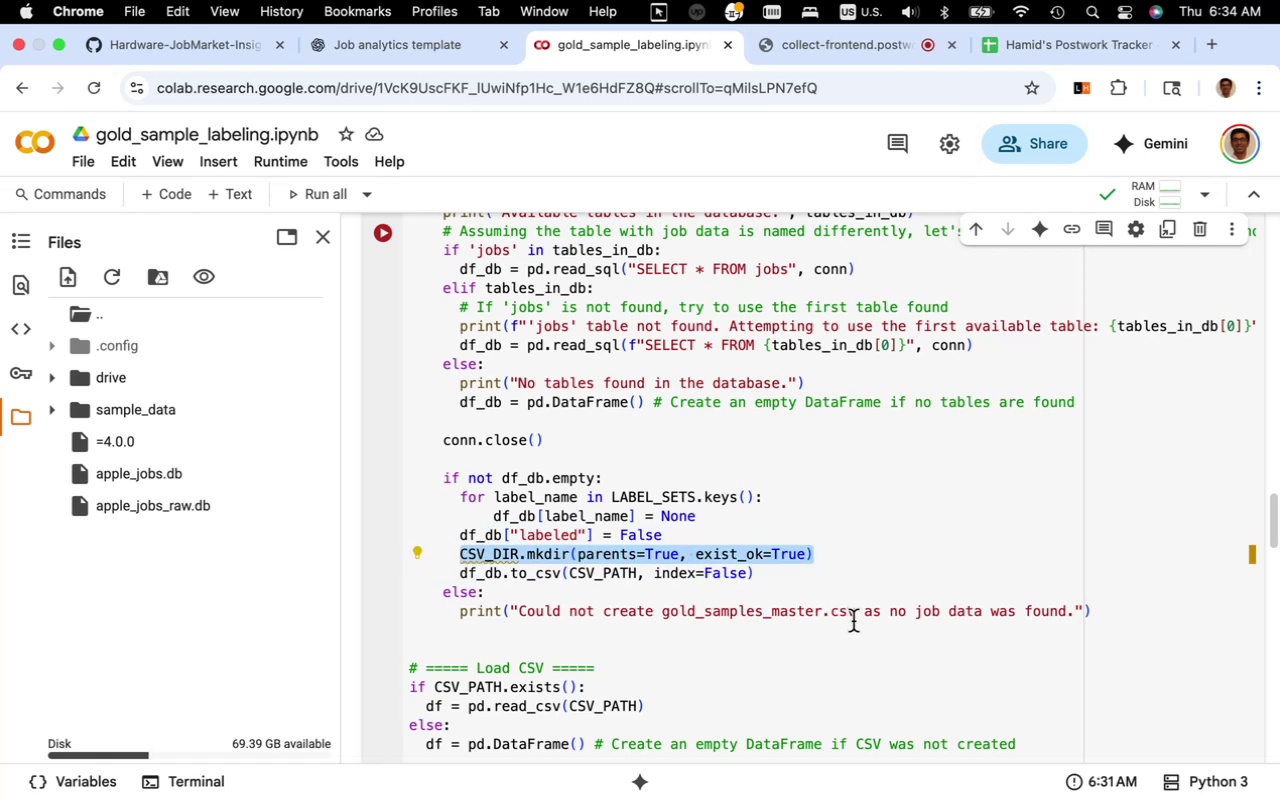 
scroll: coordinate [853, 621], scroll_direction: down, amount: 3.0
 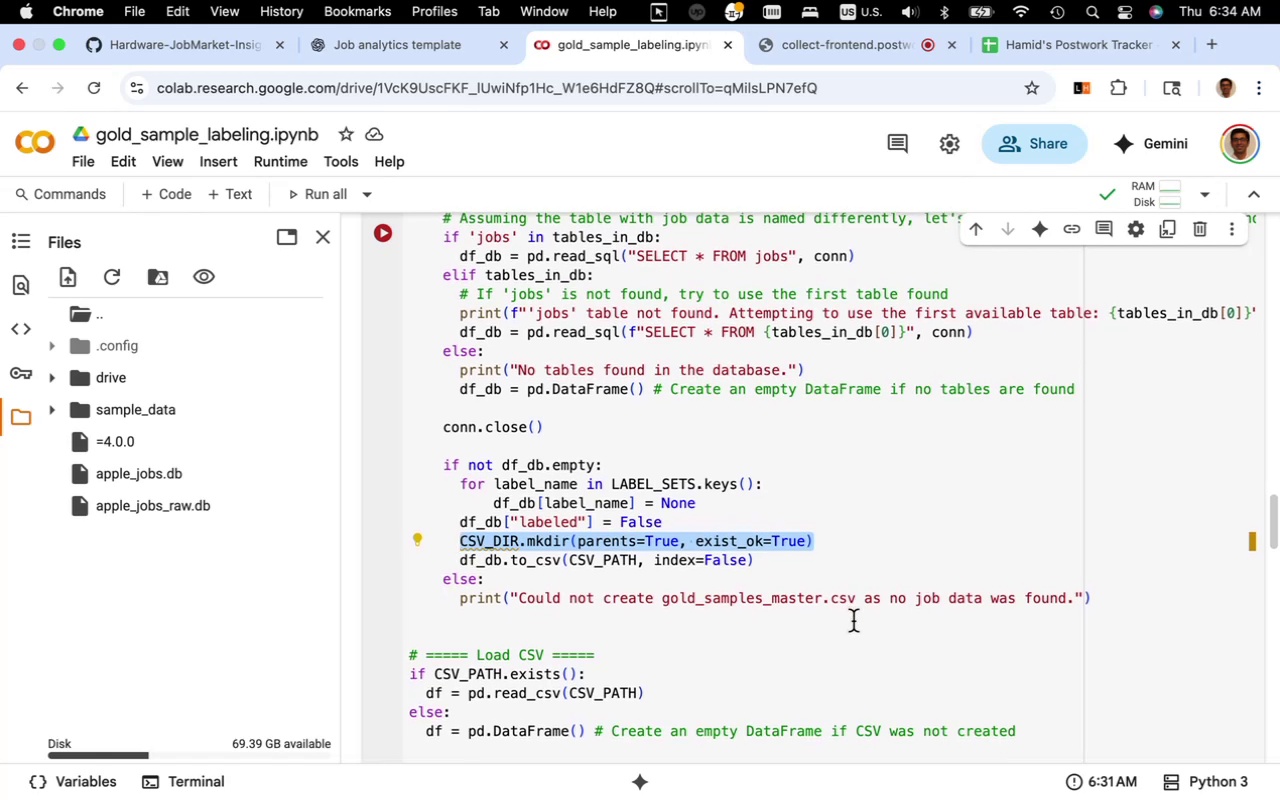 
wait(6.91)
 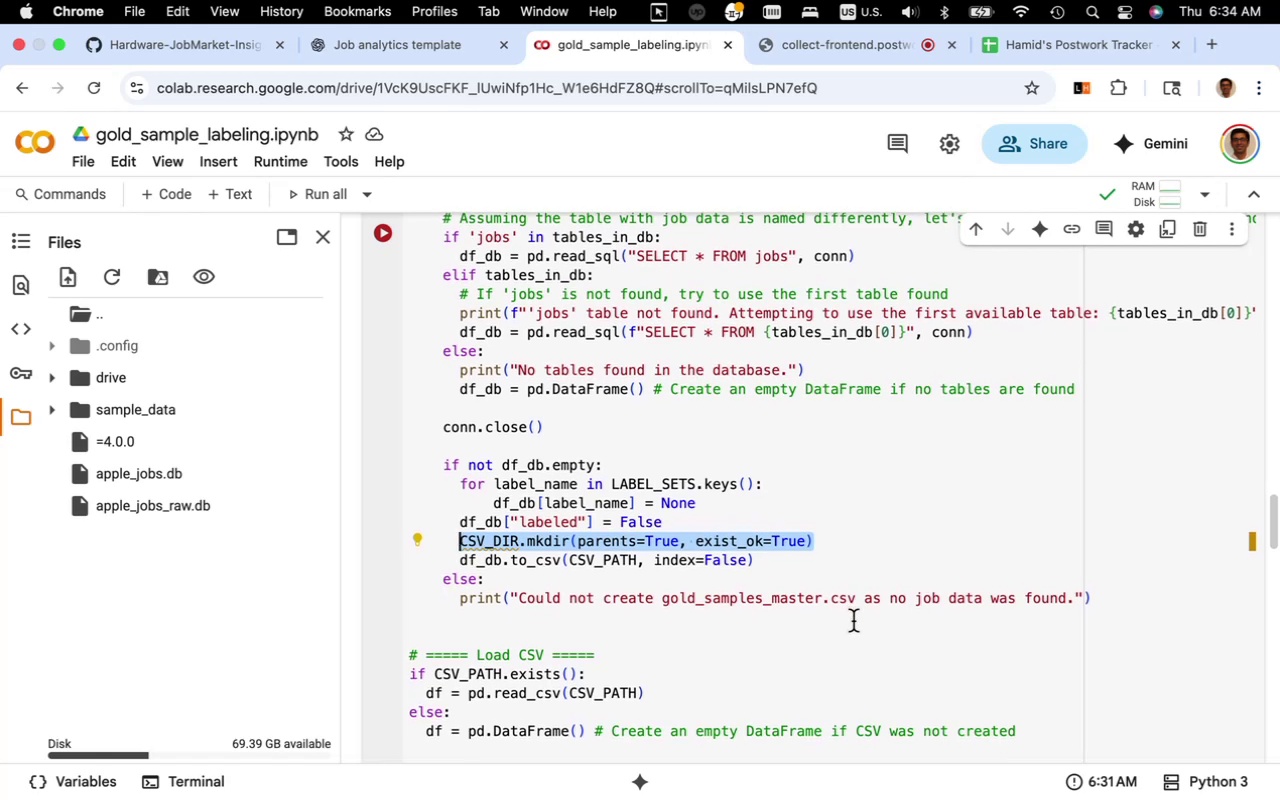 
scroll: coordinate [853, 621], scroll_direction: down, amount: 15.0
 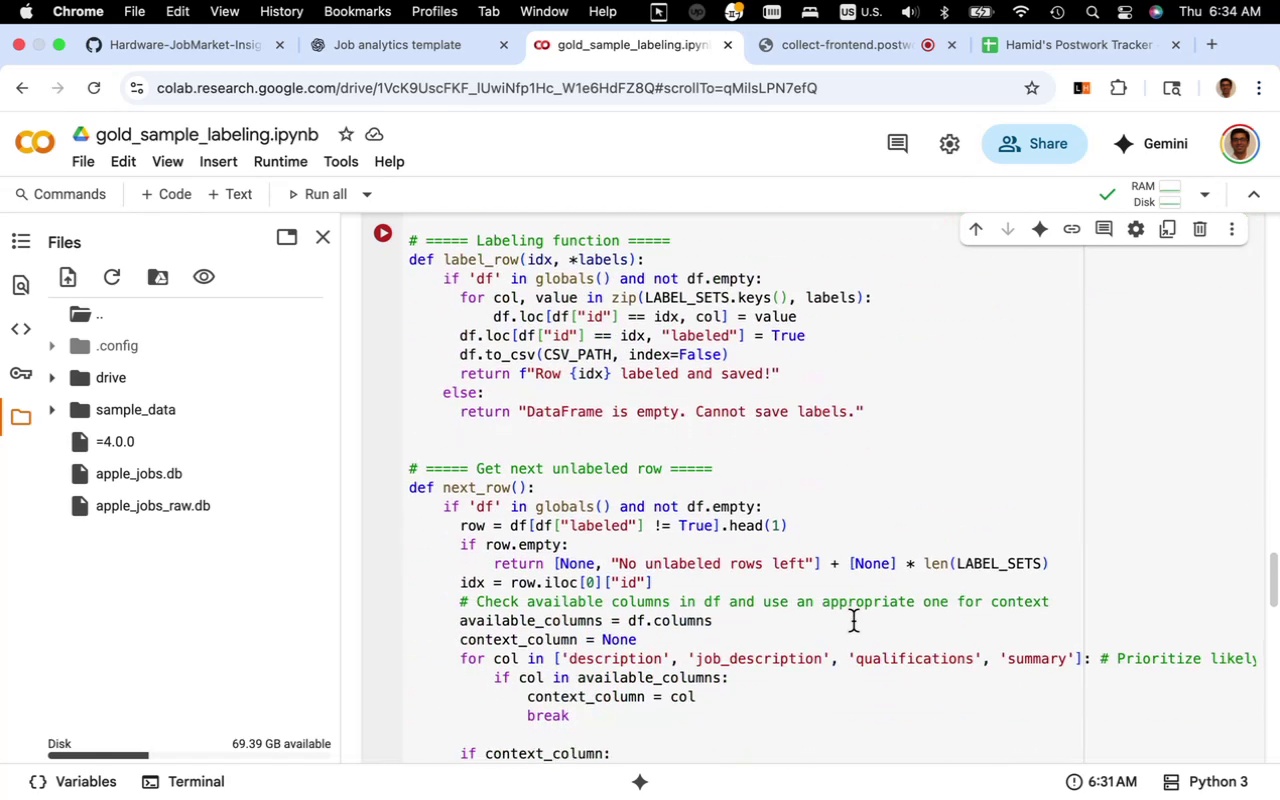 
scroll: coordinate [853, 621], scroll_direction: up, amount: 27.0
 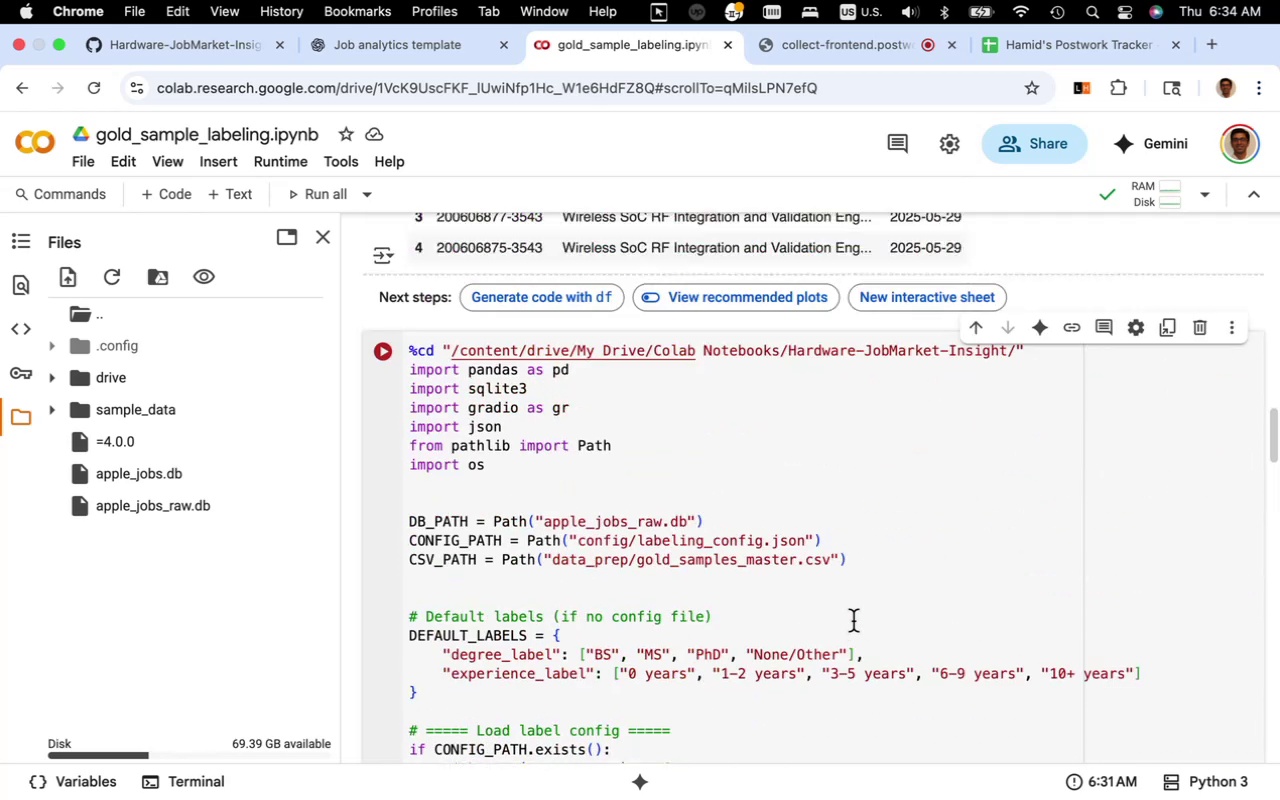 
scroll: coordinate [853, 621], scroll_direction: down, amount: 4.0
 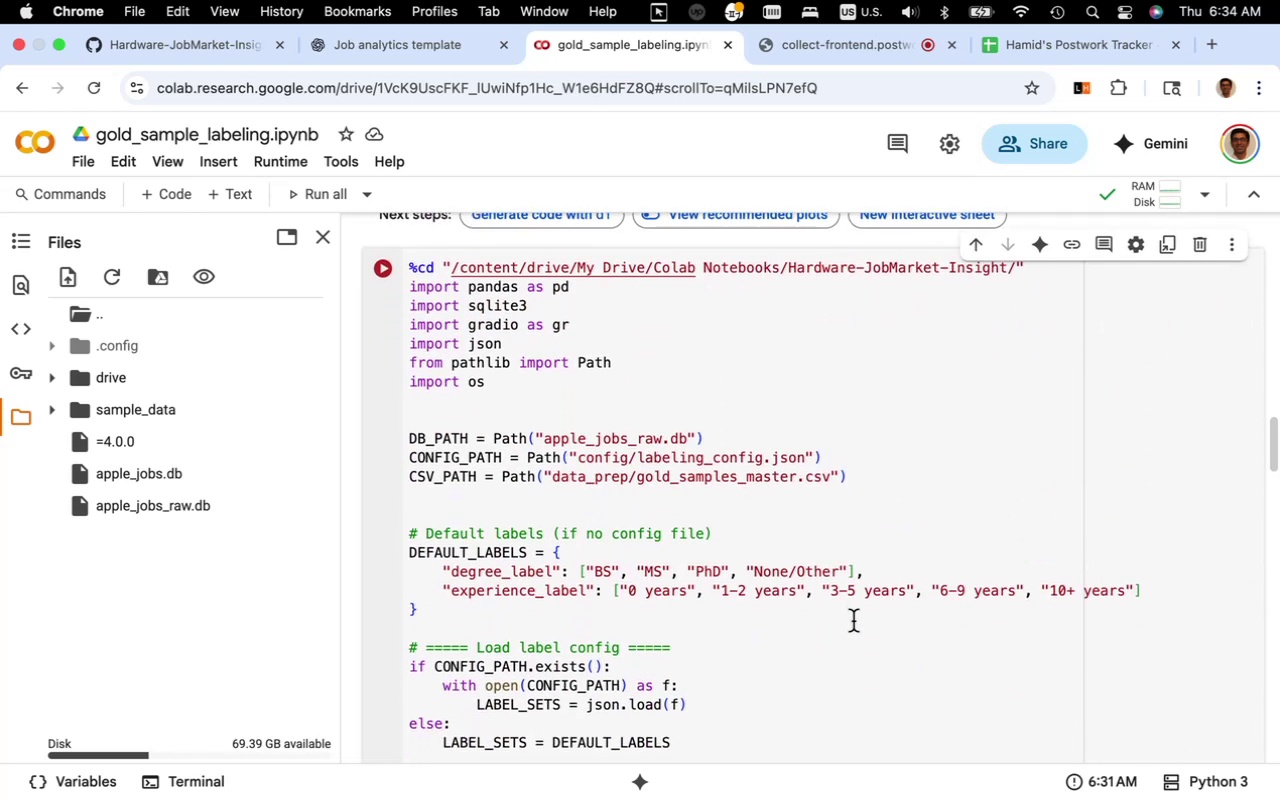 
wait(8.9)
 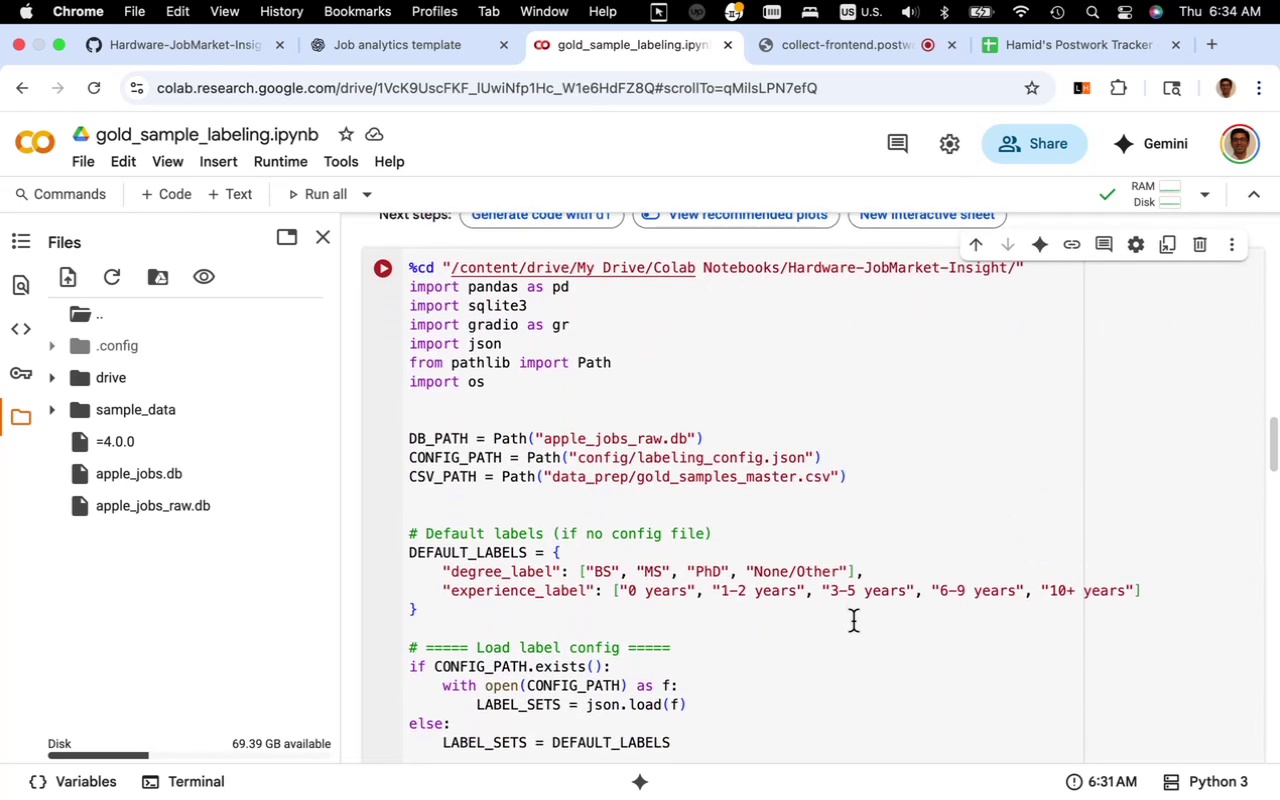 
scroll: coordinate [815, 638], scroll_direction: down, amount: 62.0
 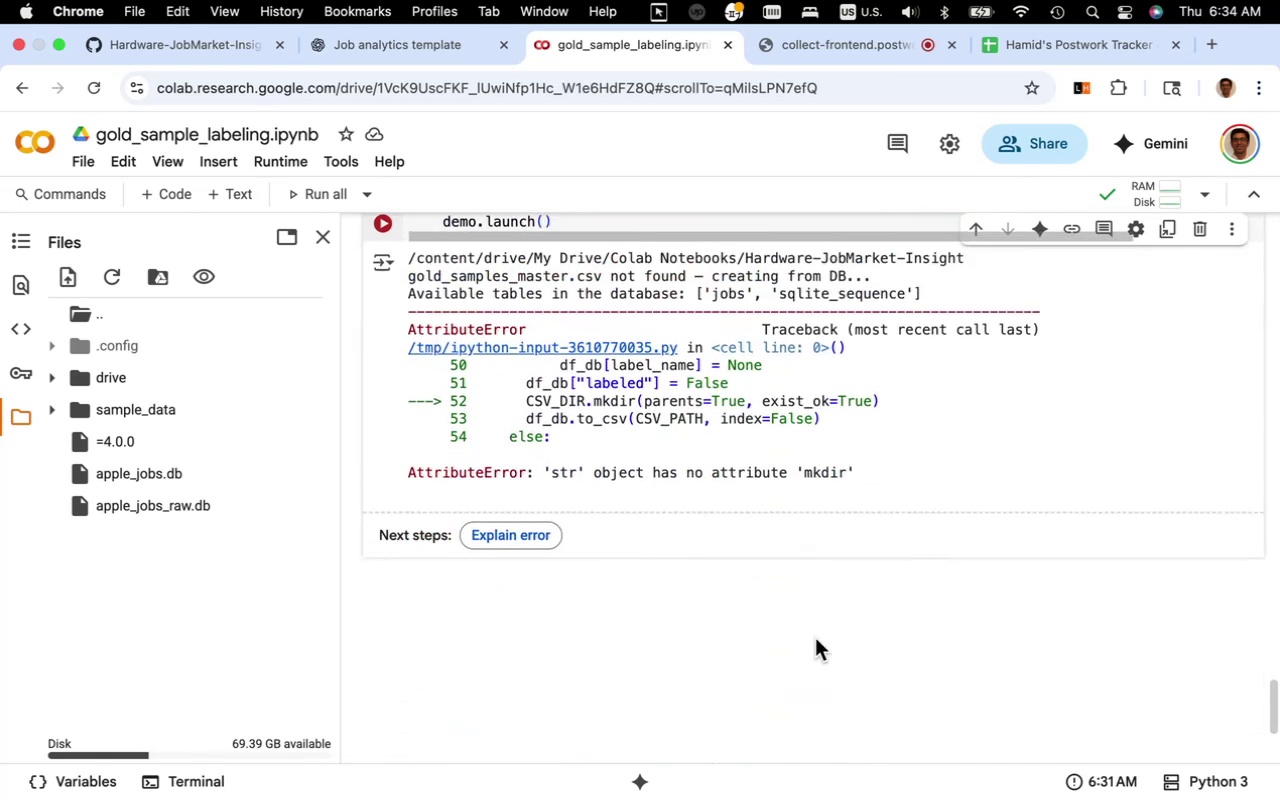 
scroll: coordinate [815, 638], scroll_direction: up, amount: 5.0
 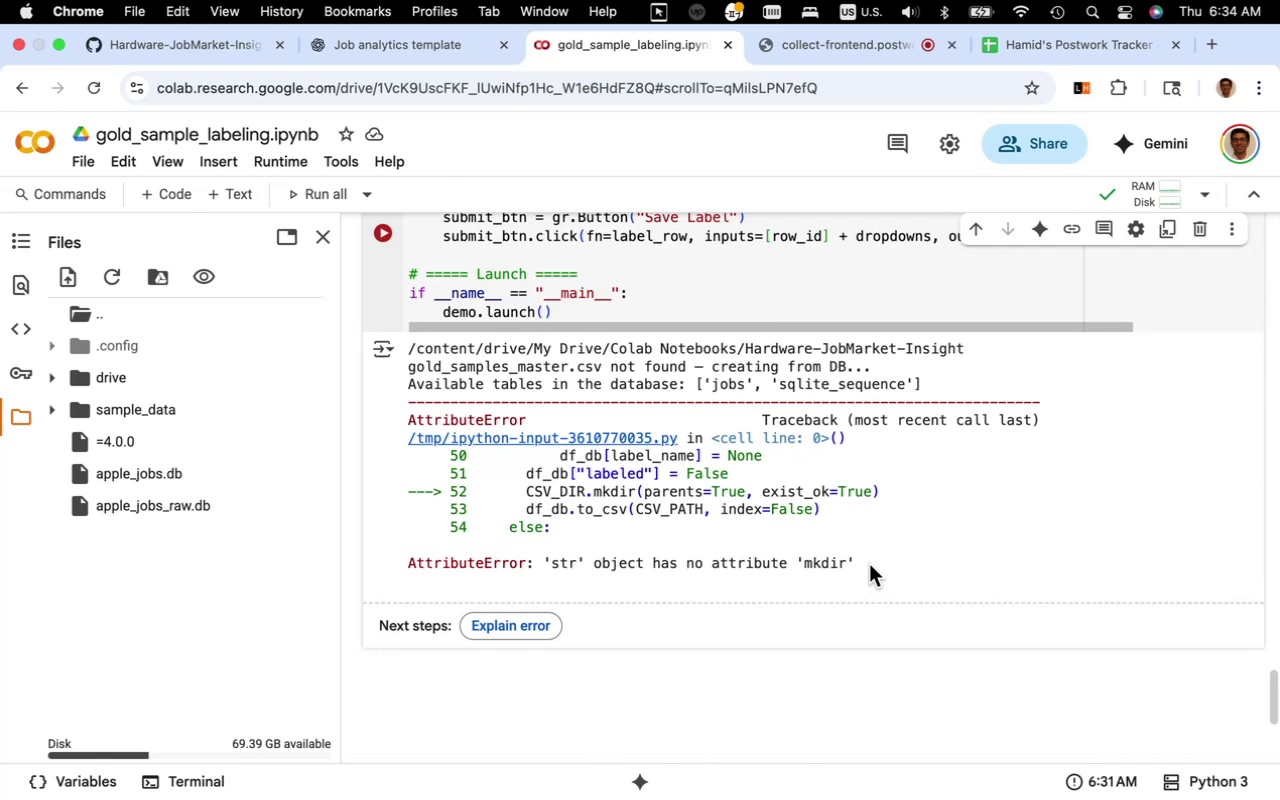 
left_click_drag(start_coordinate=[869, 563], to_coordinate=[410, 426])
 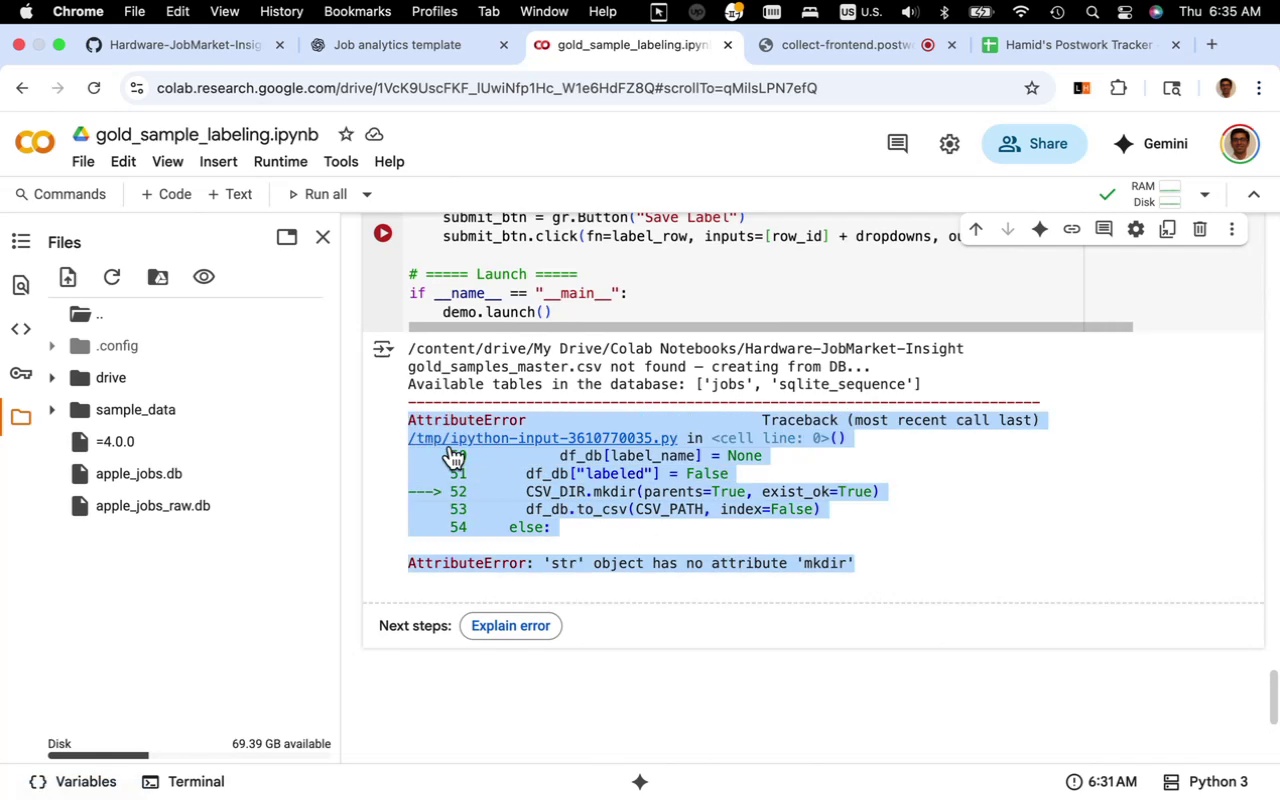 
key(Meta+CommandLeft)
 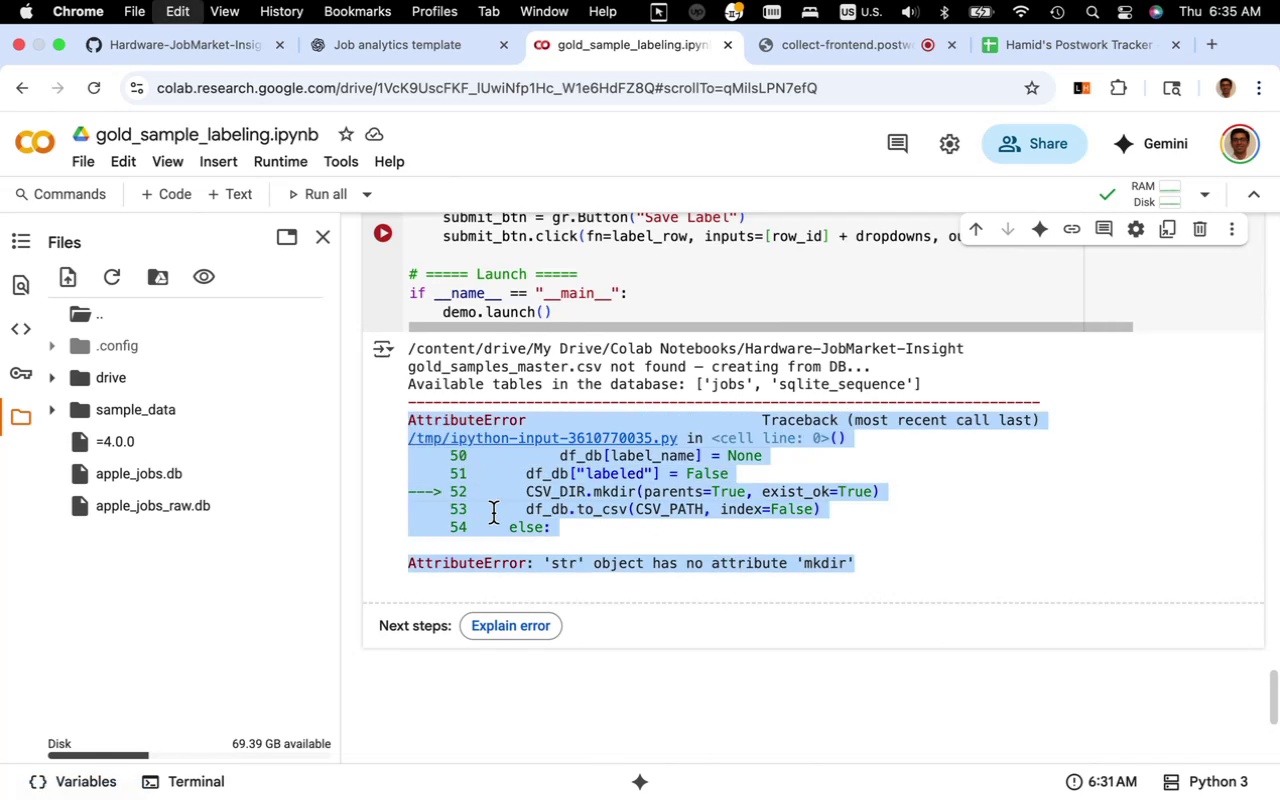 
key(Meta+C)
 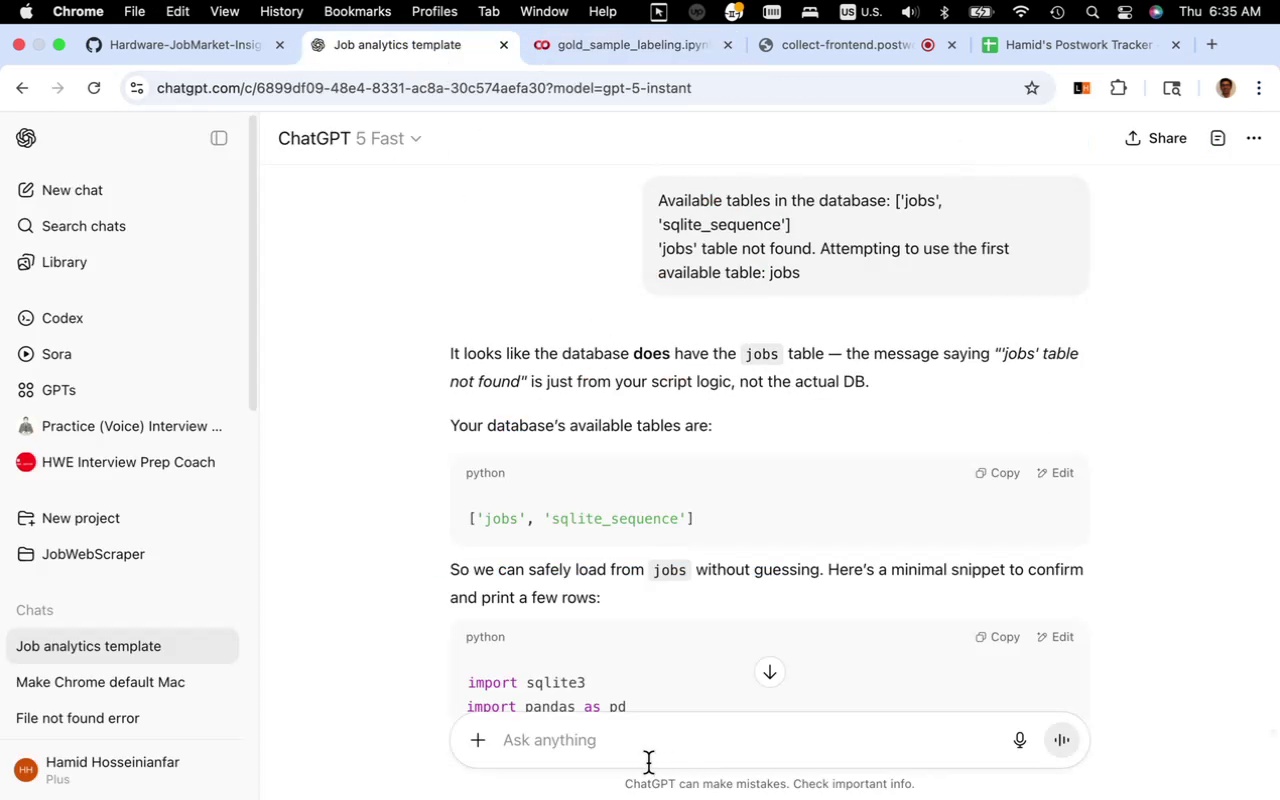 
key(Meta+V)
 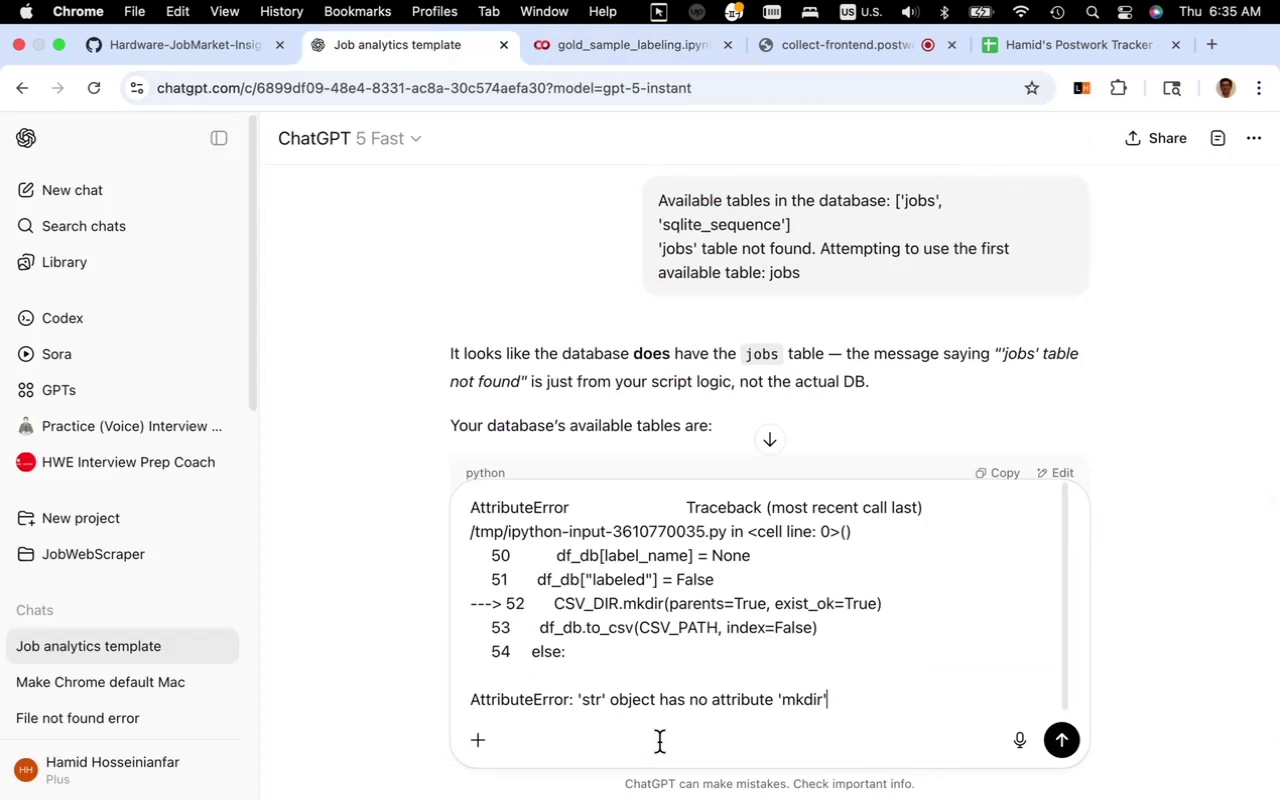 
key(Shift+Enter)
 